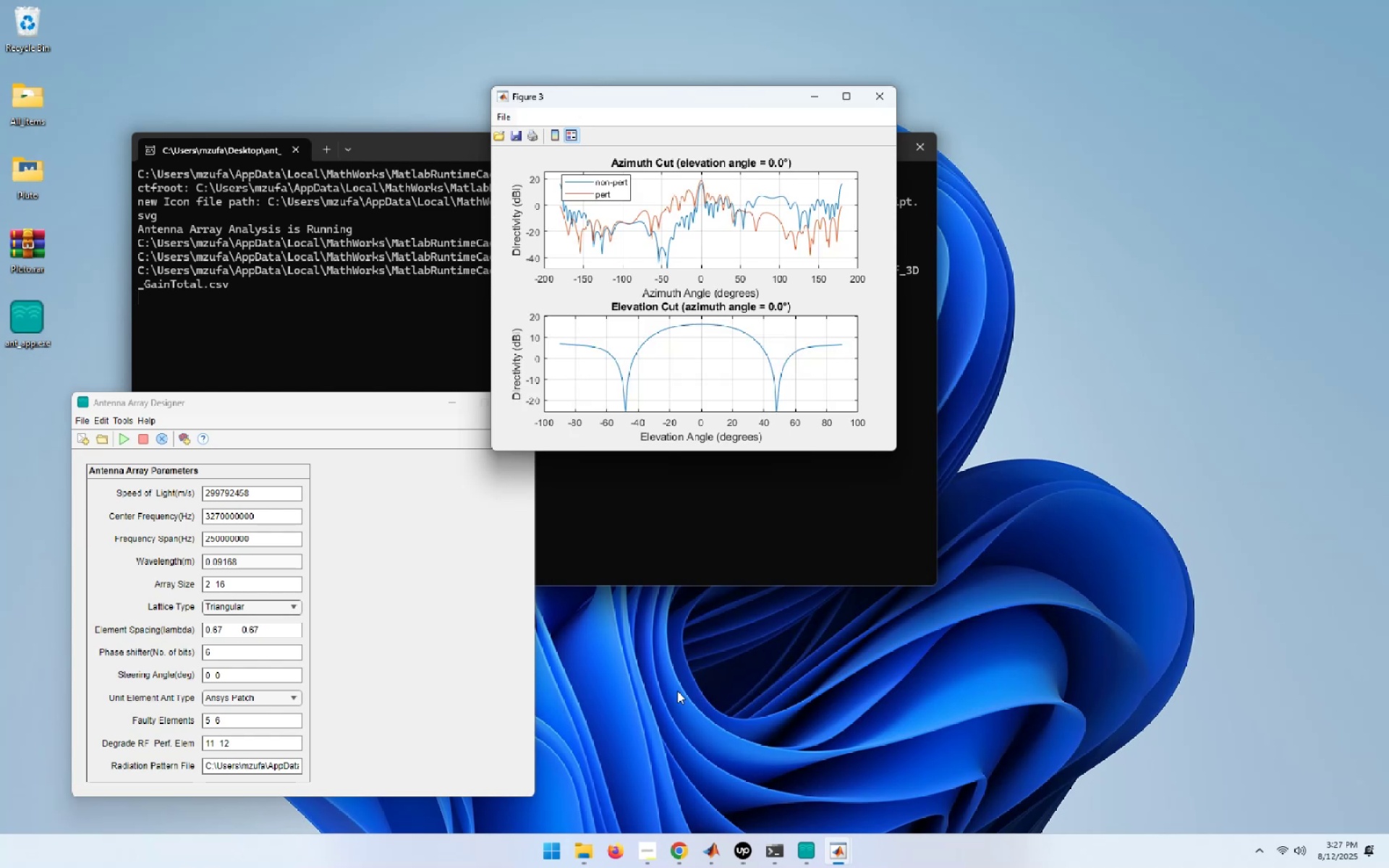 
left_click([519, 724])
 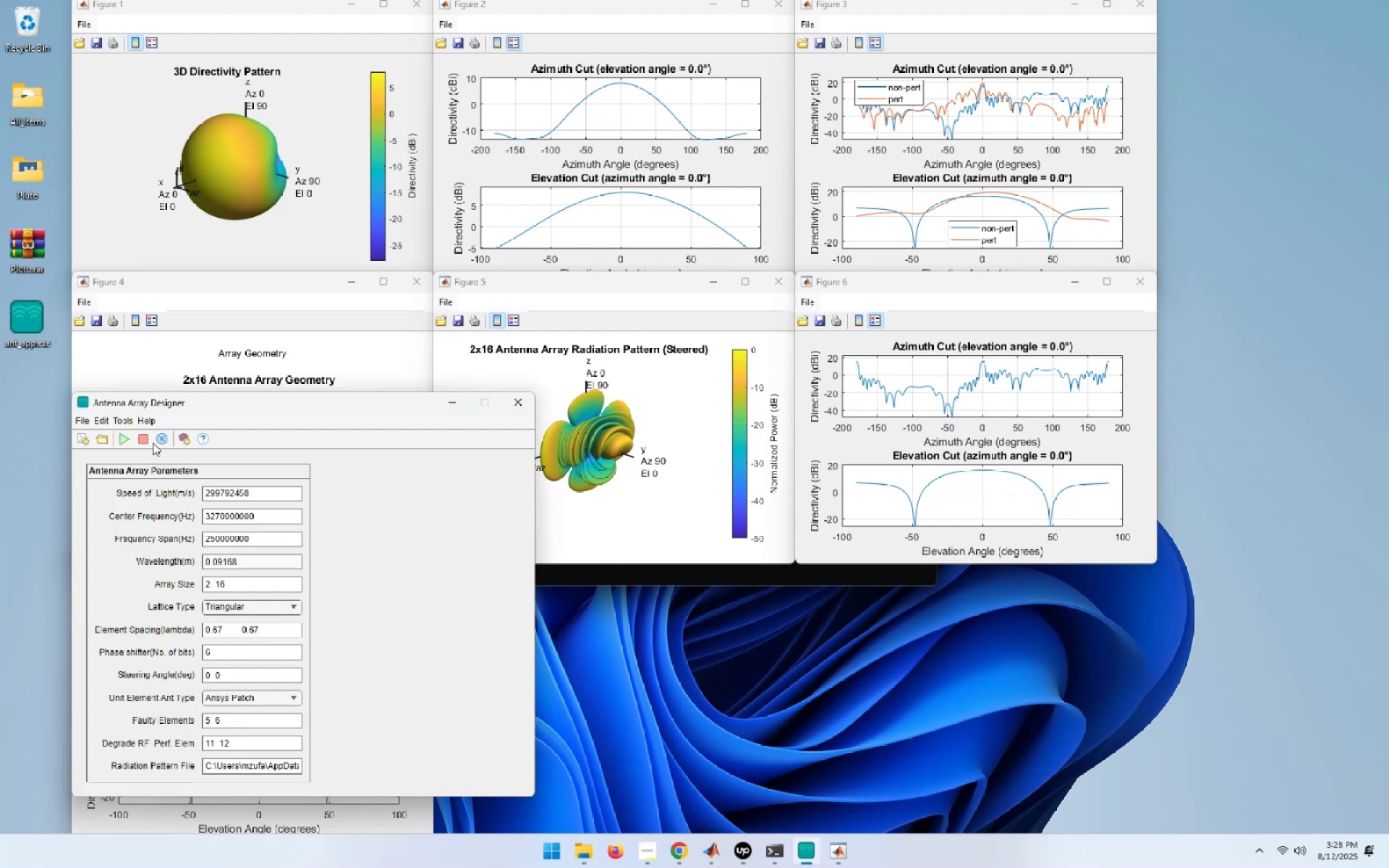 
double_click([160, 441])
 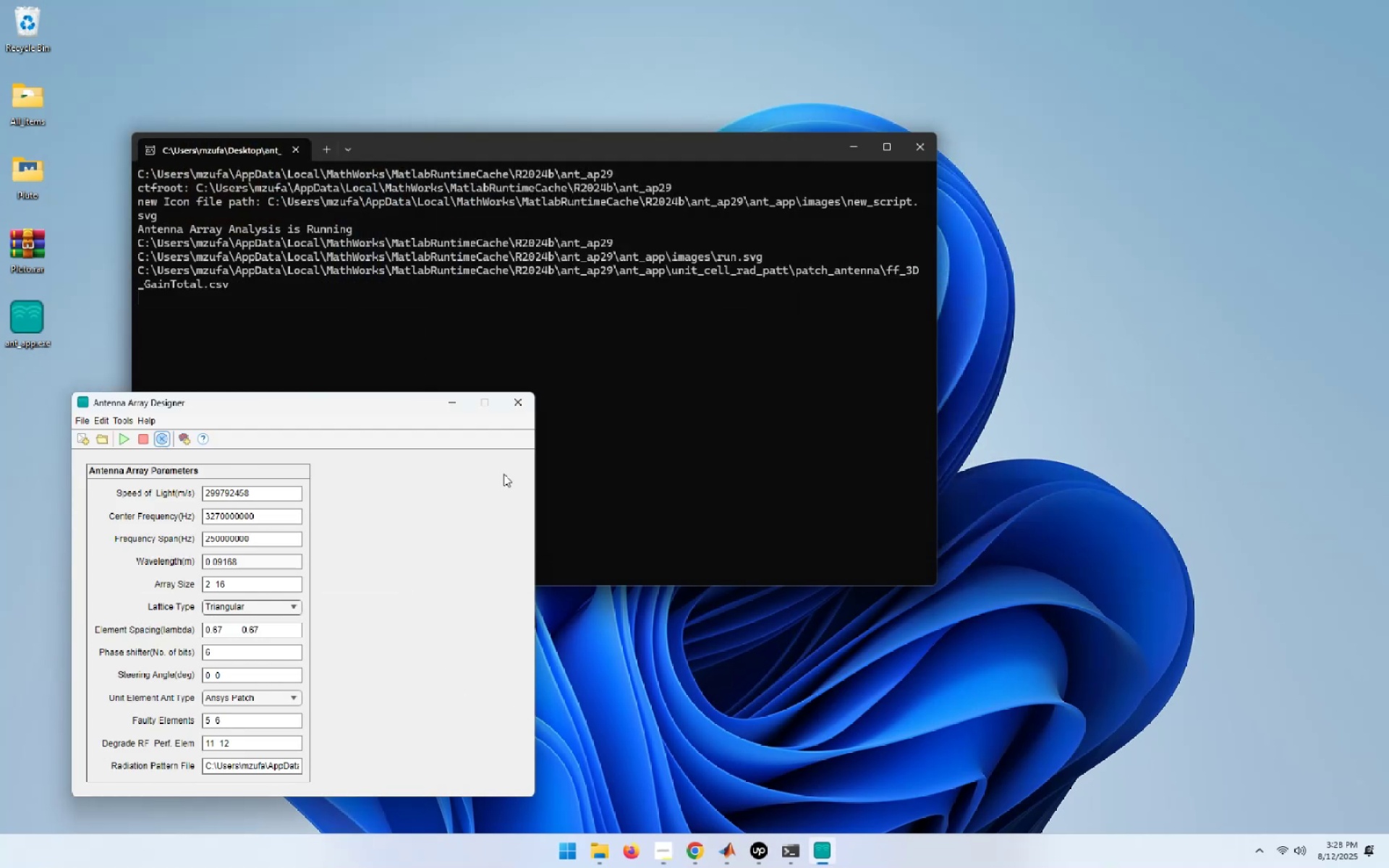 
left_click([516, 413])
 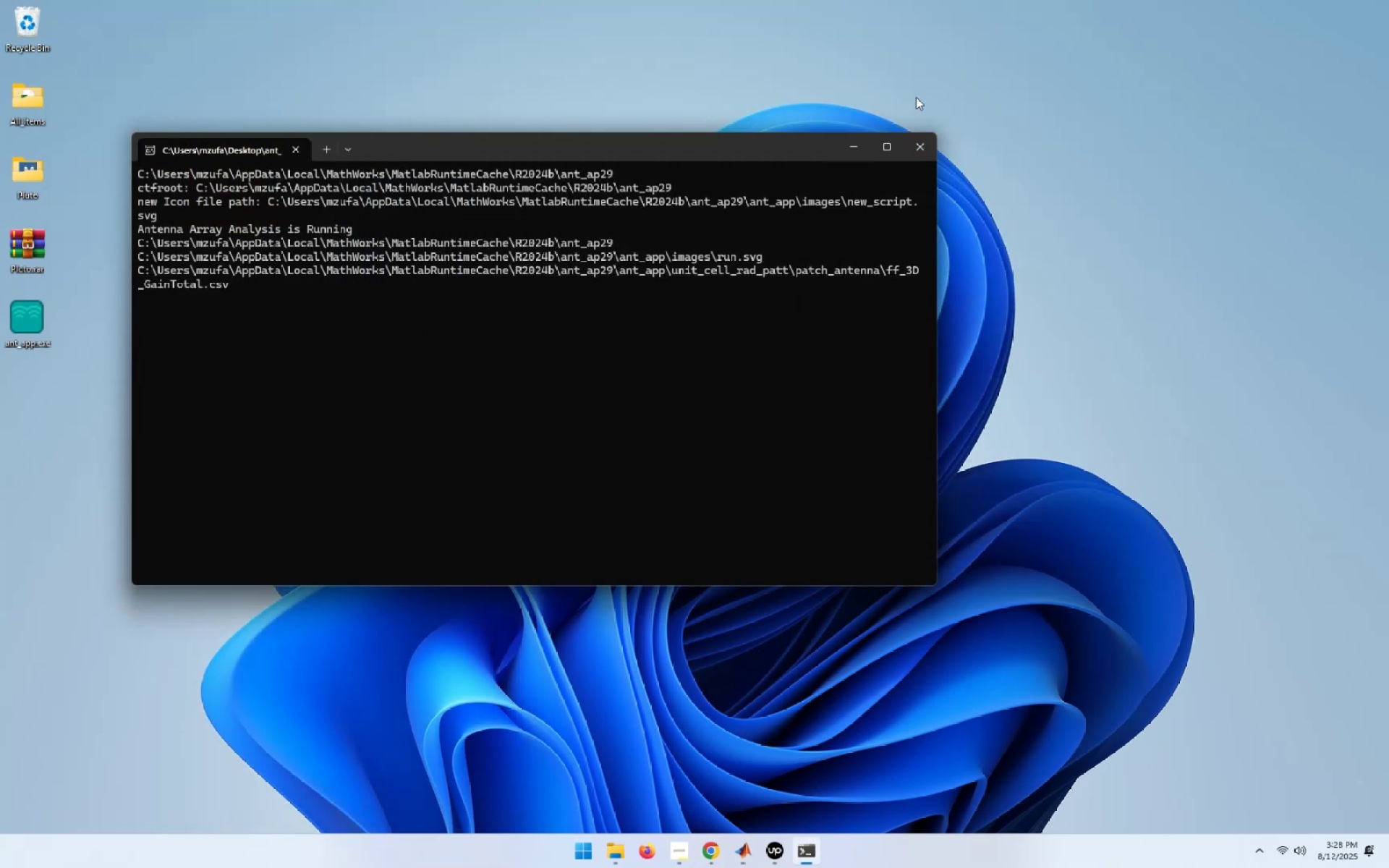 
left_click([912, 144])
 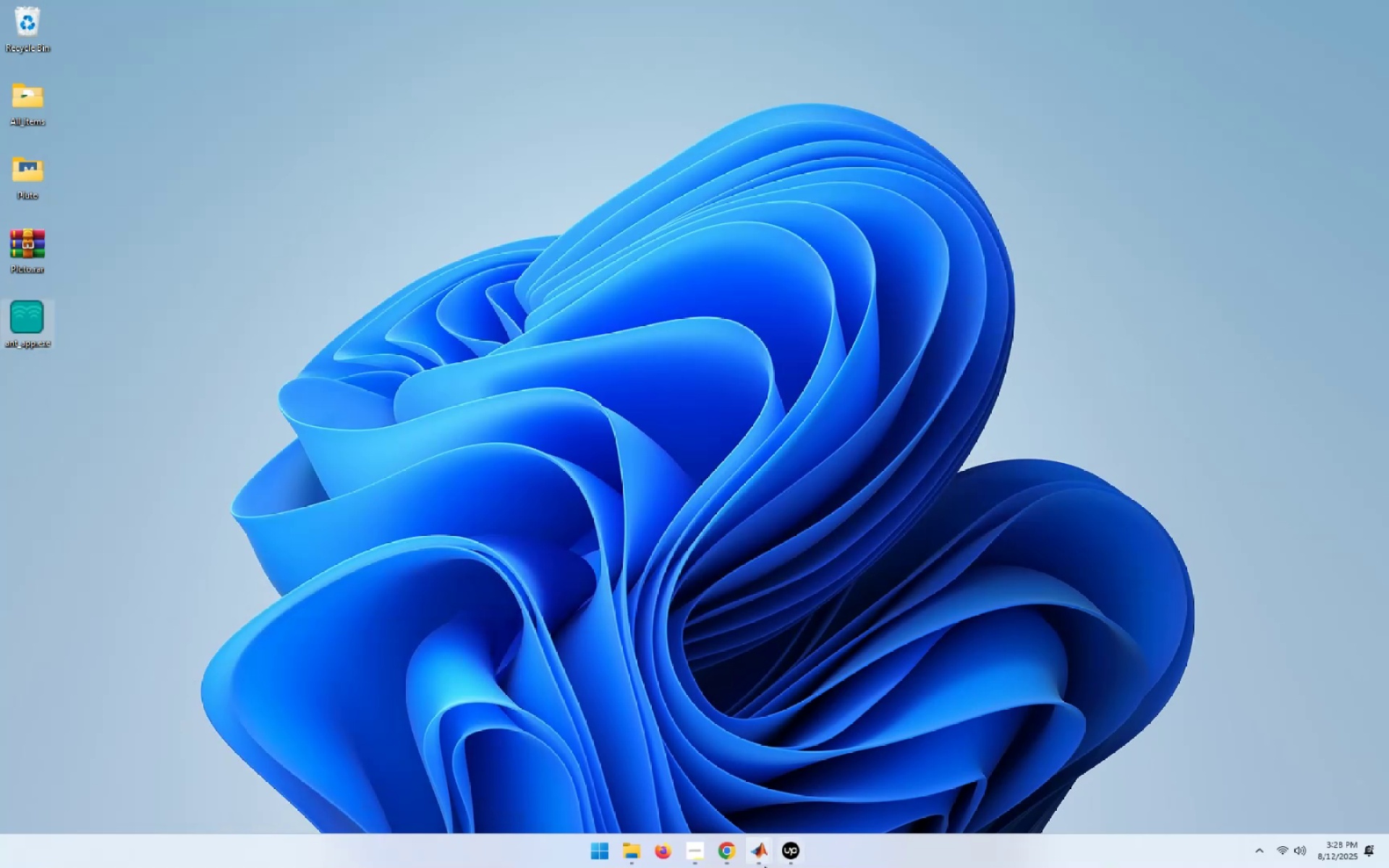 
left_click([724, 846])
 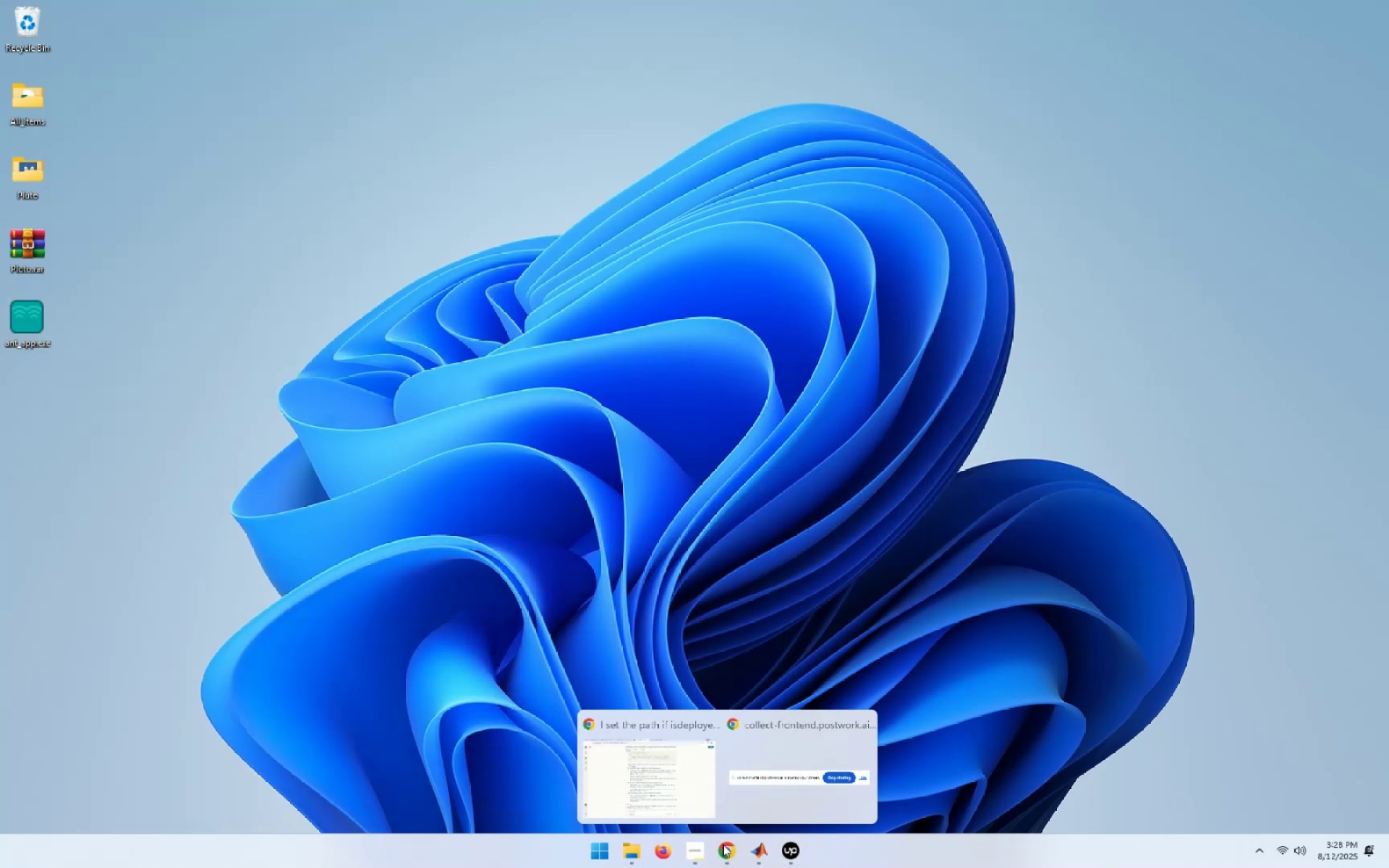 
left_click([652, 770])
 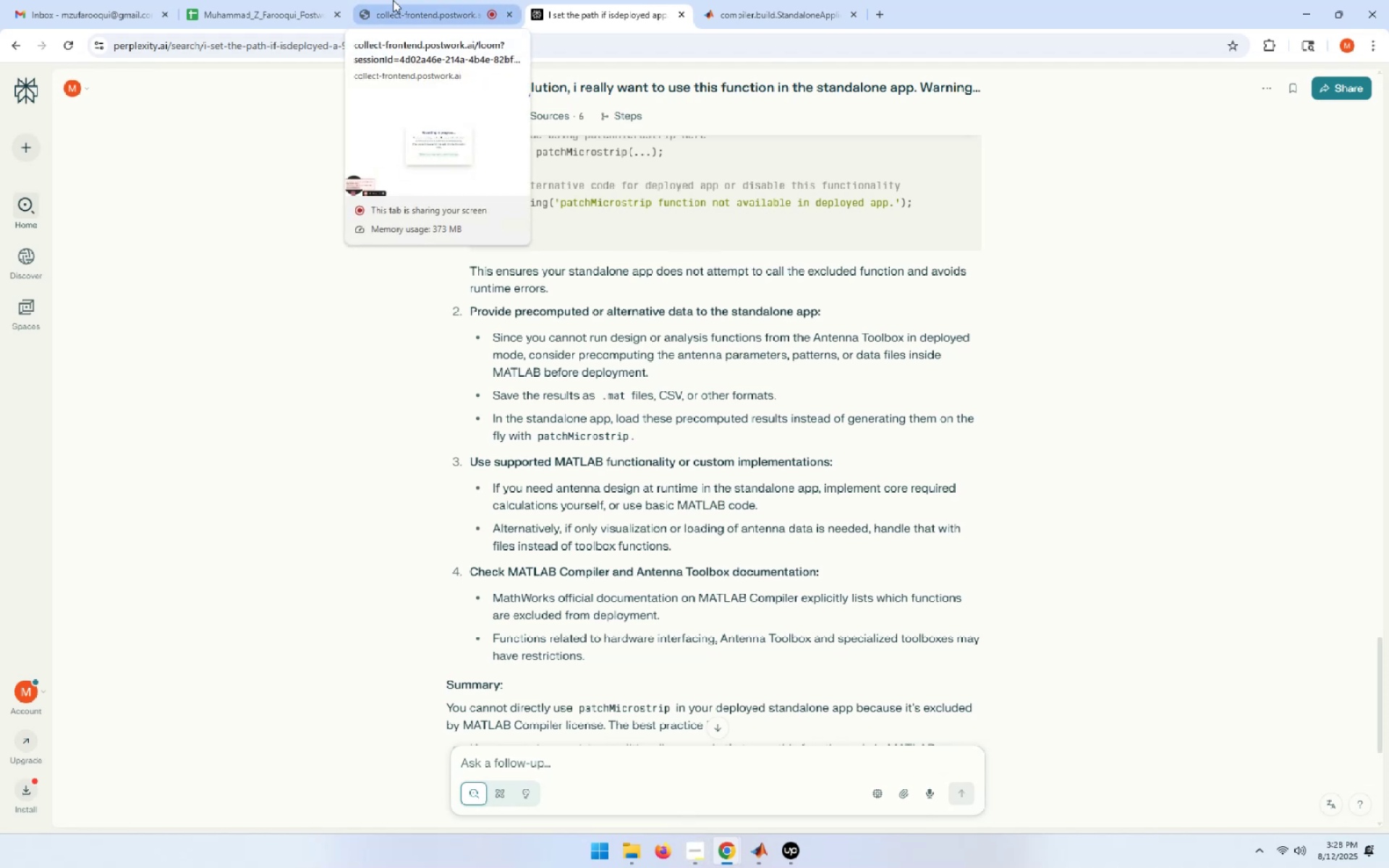 
wait(5.7)
 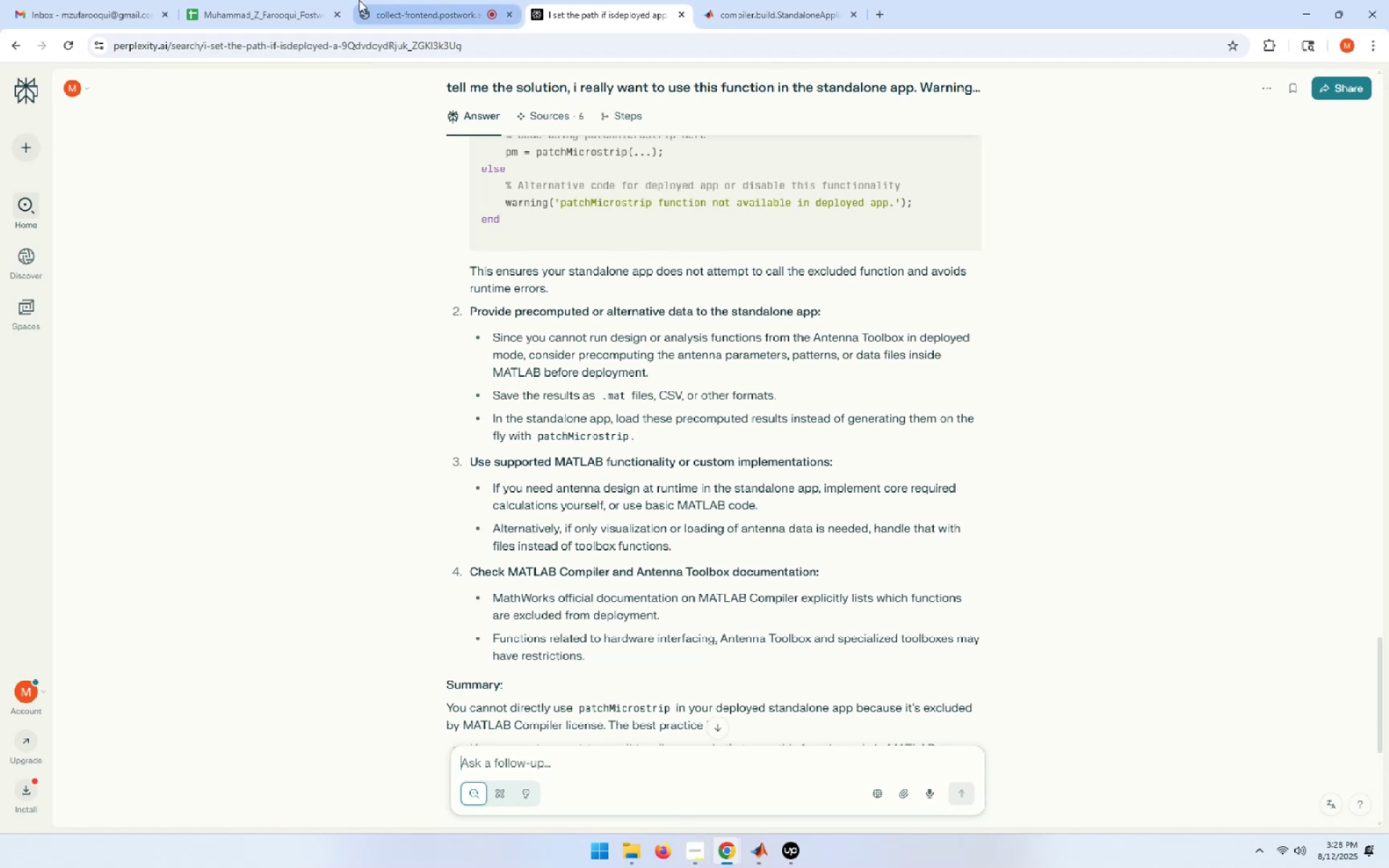 
left_click([393, 0])
 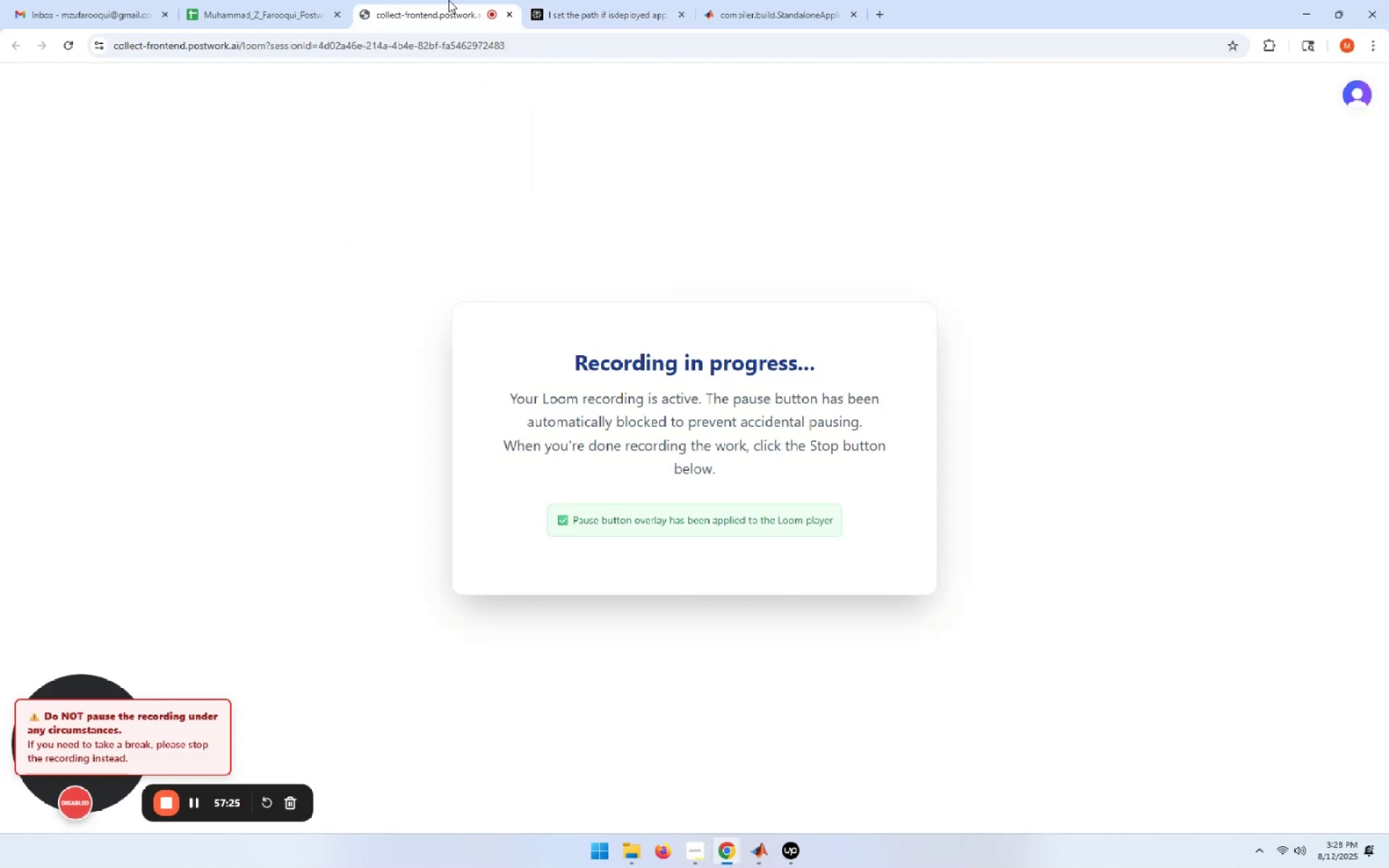 
left_click([629, 0])
 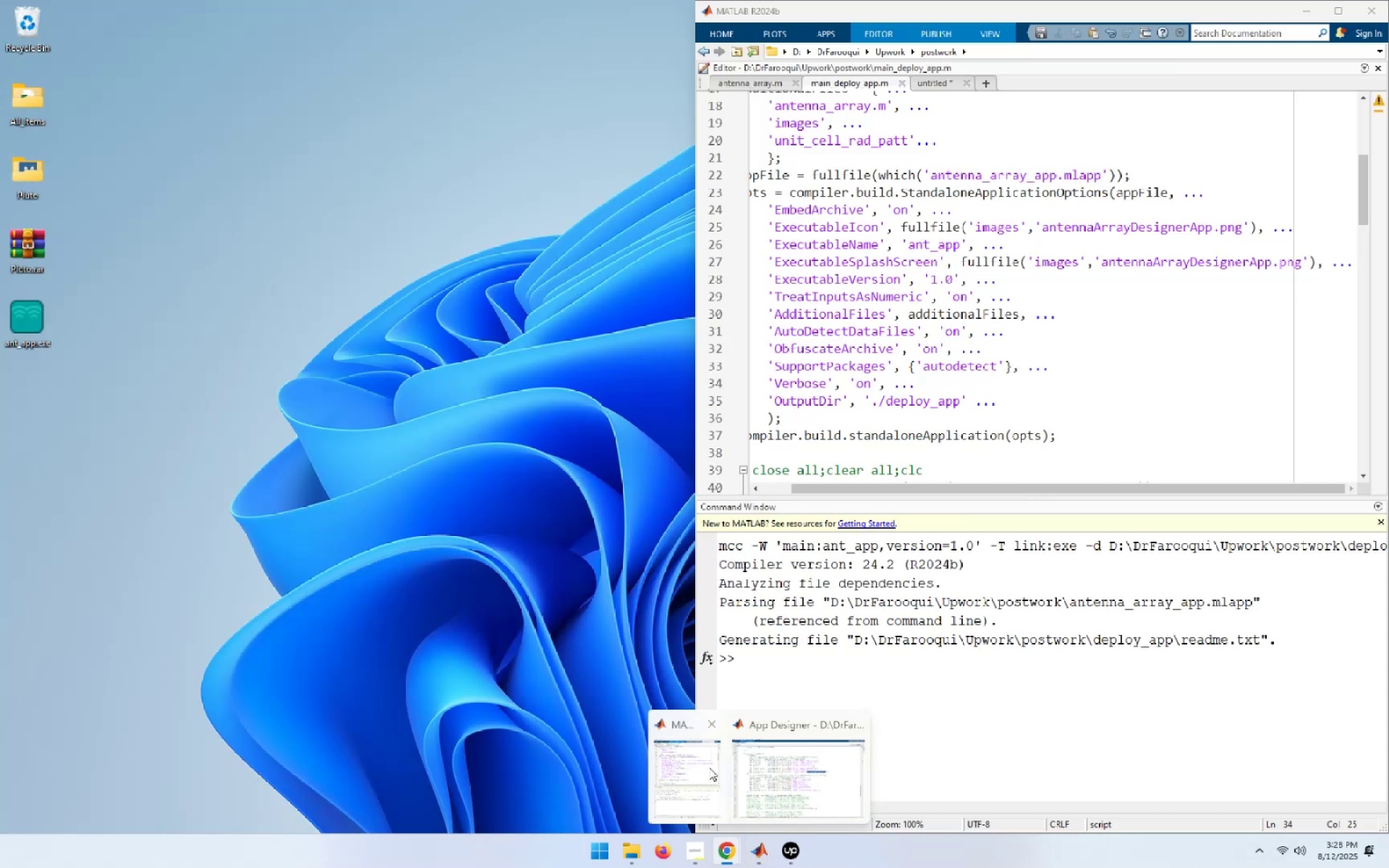 
wait(5.14)
 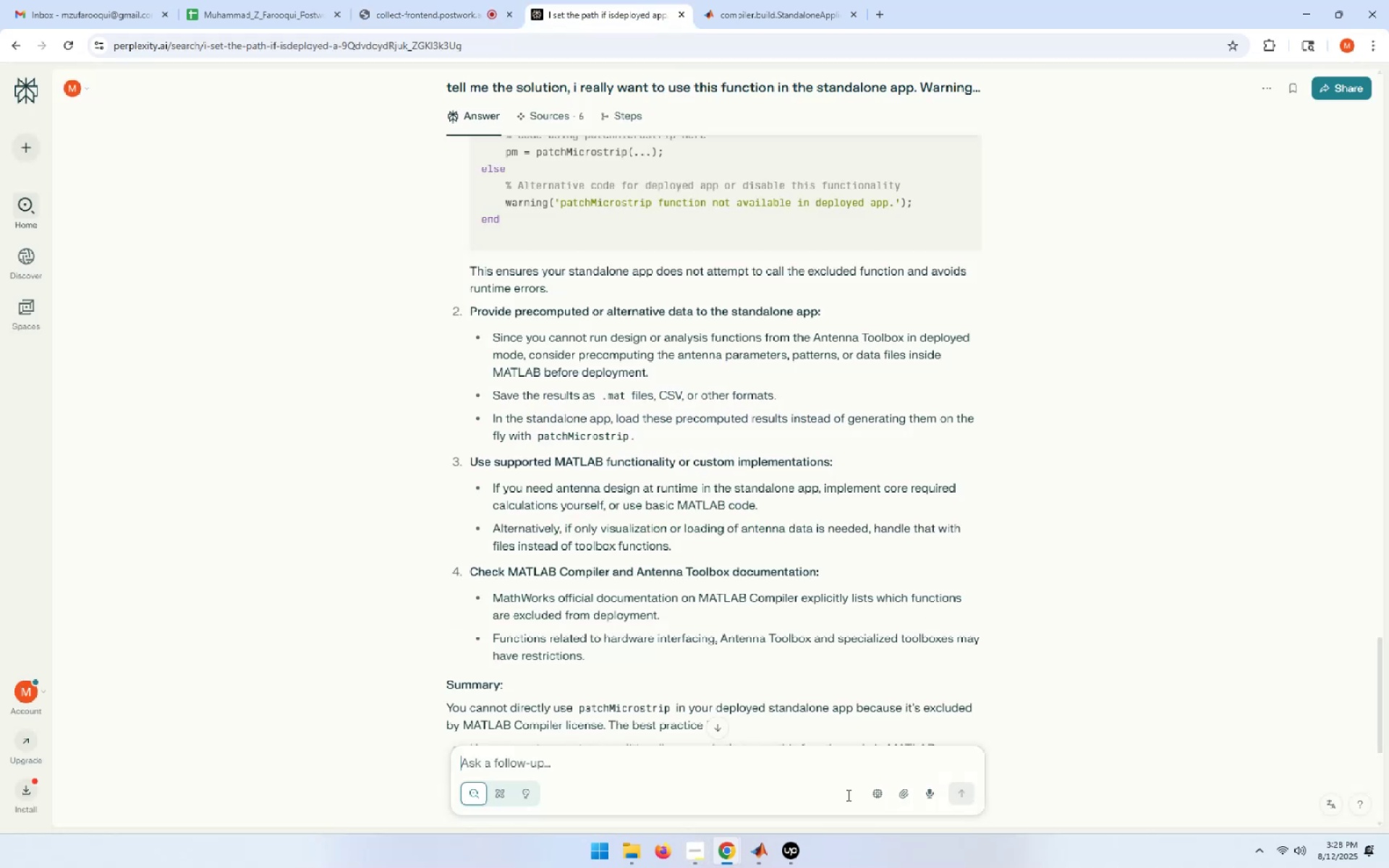 
left_click([774, 765])
 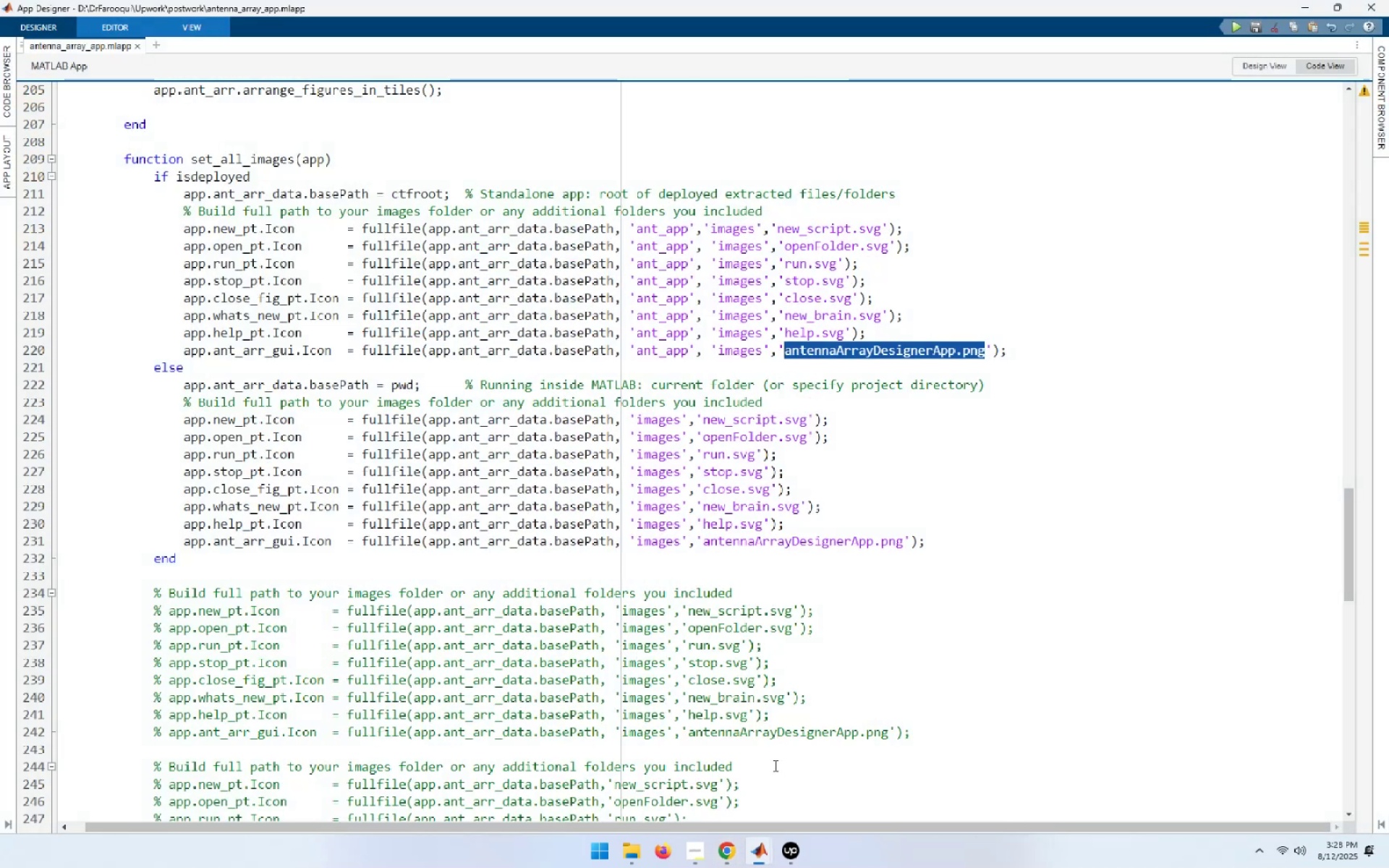 
wait(5.11)
 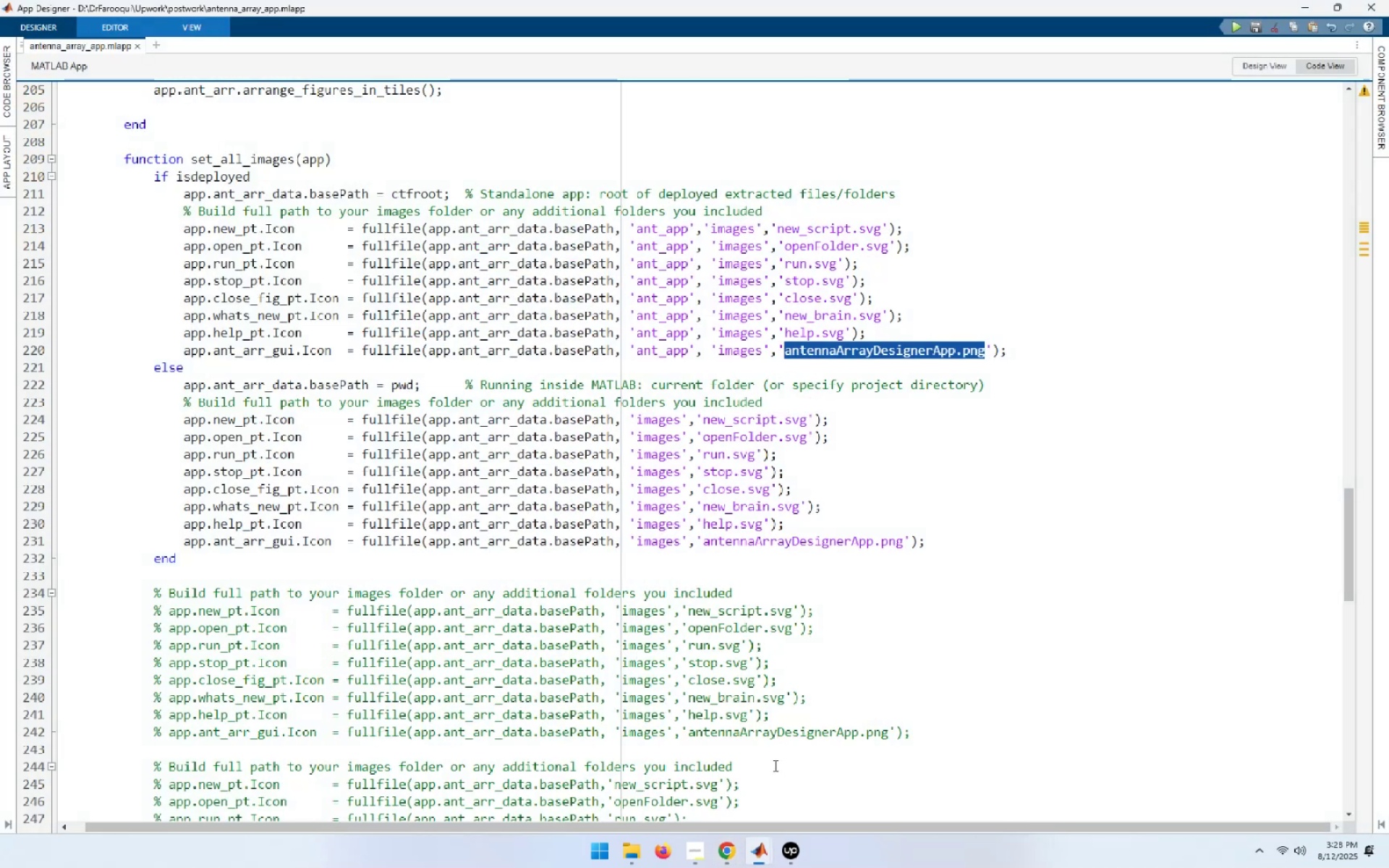 
left_click([767, 854])
 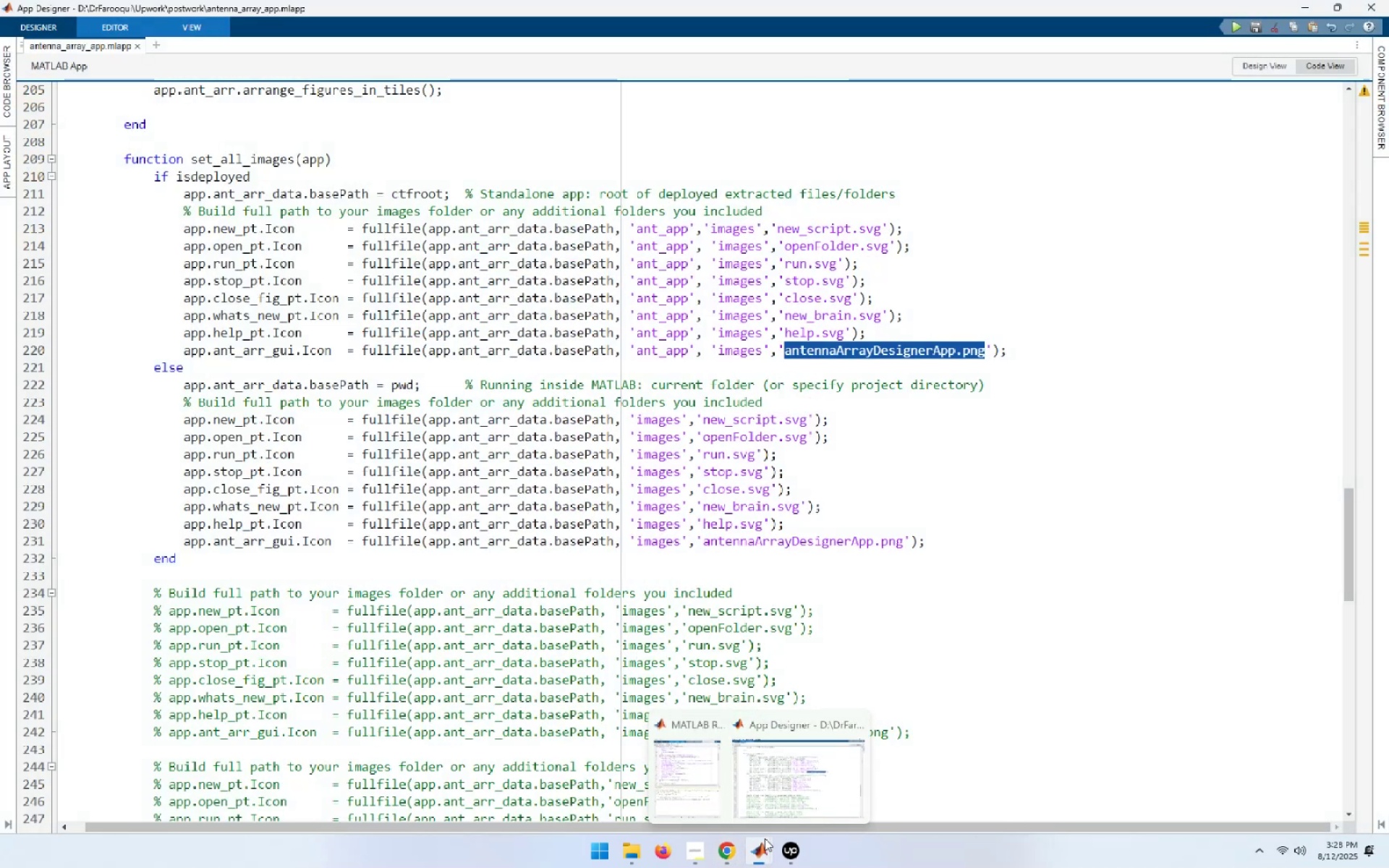 
left_click([688, 777])
 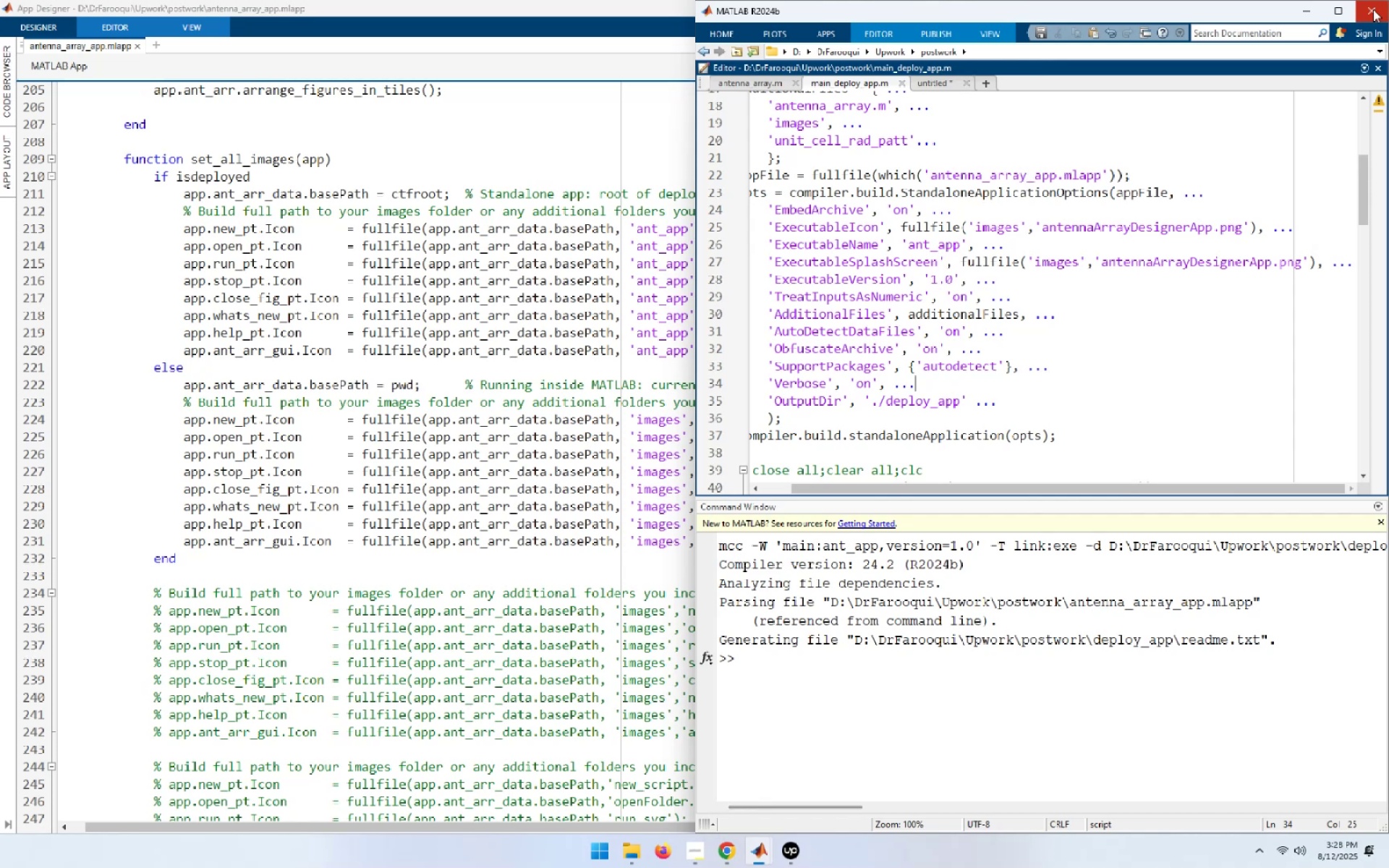 
left_click([1345, 11])
 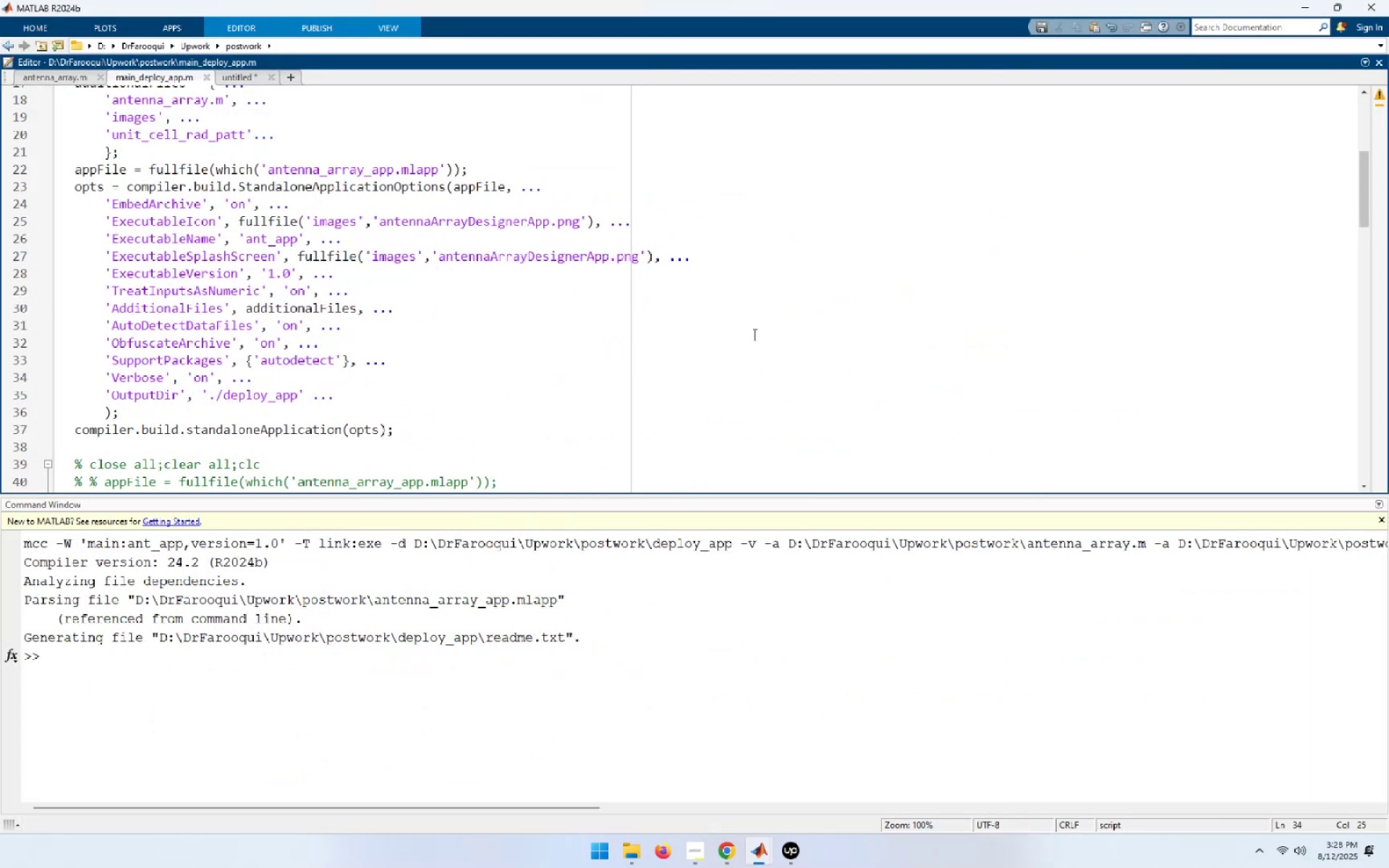 
left_click([755, 331])
 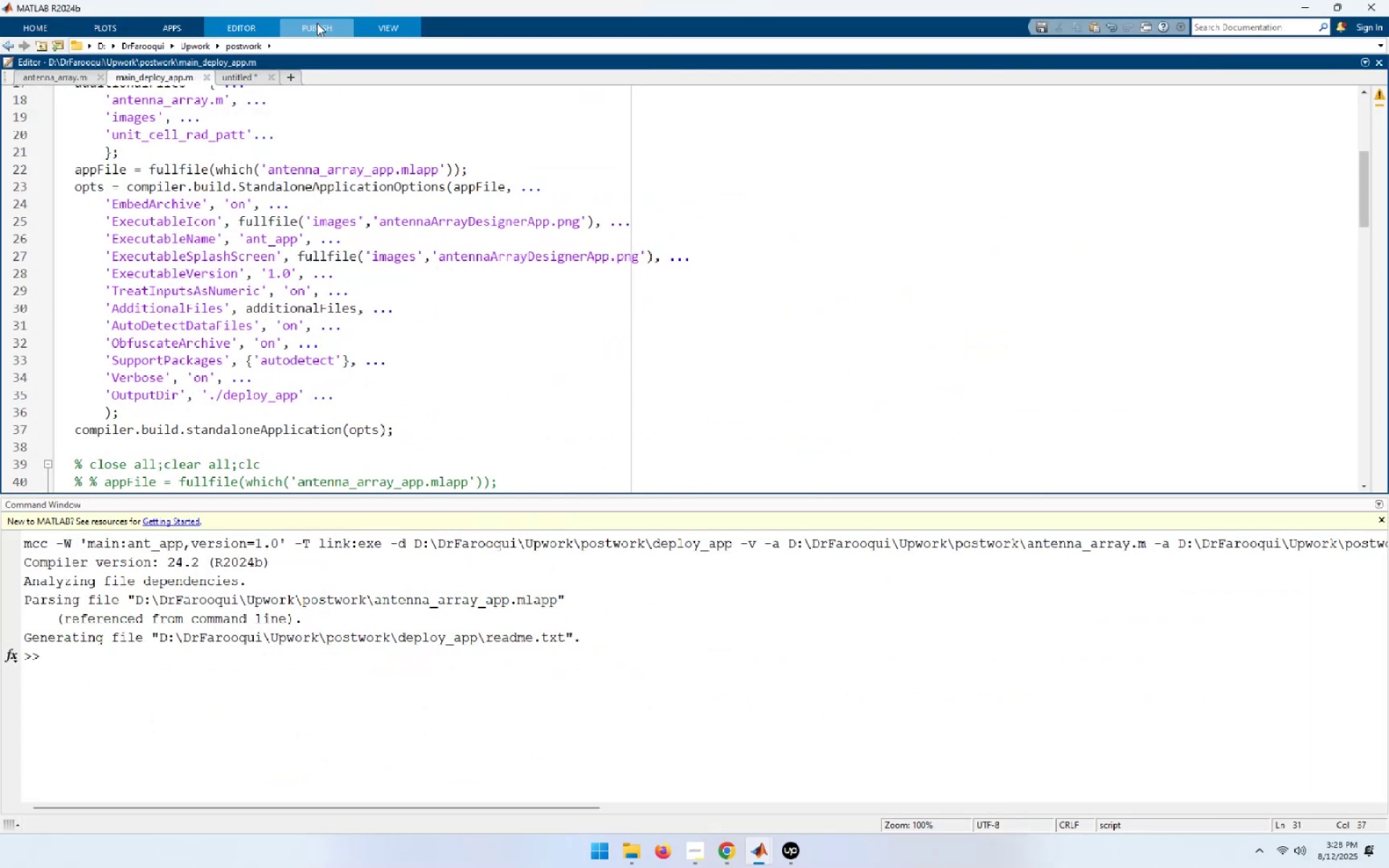 
left_click([250, 24])
 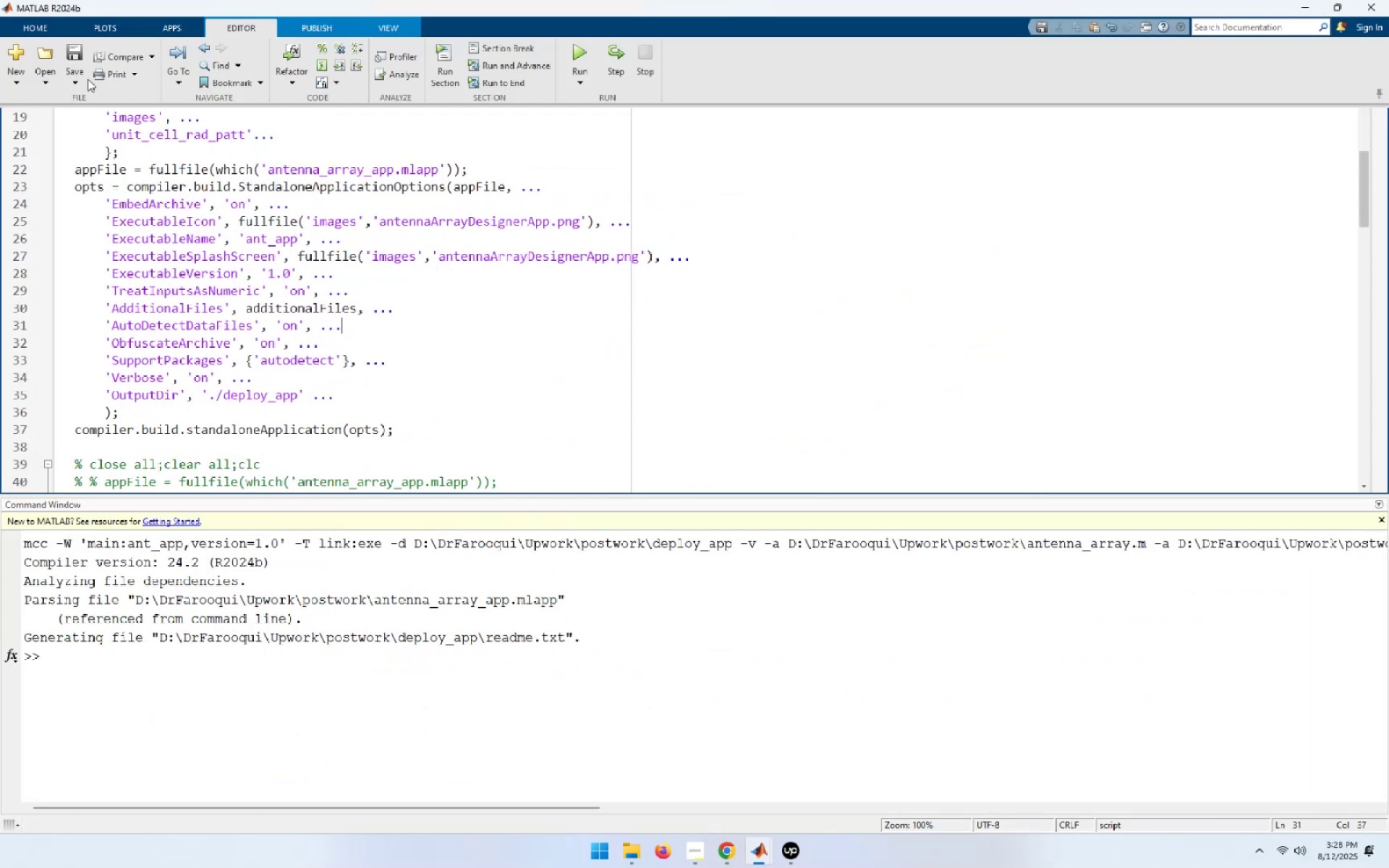 
double_click([78, 80])
 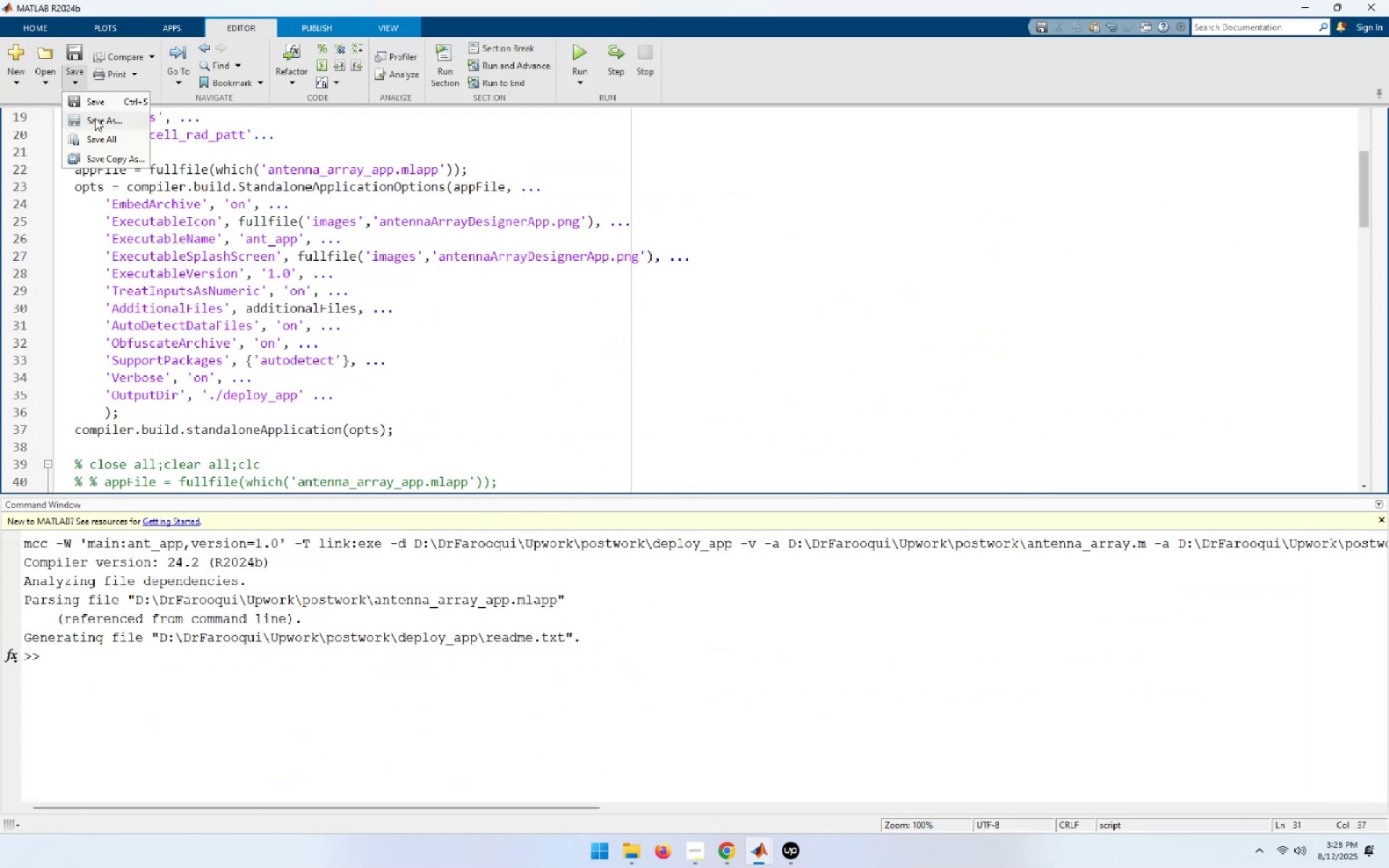 
left_click([95, 122])
 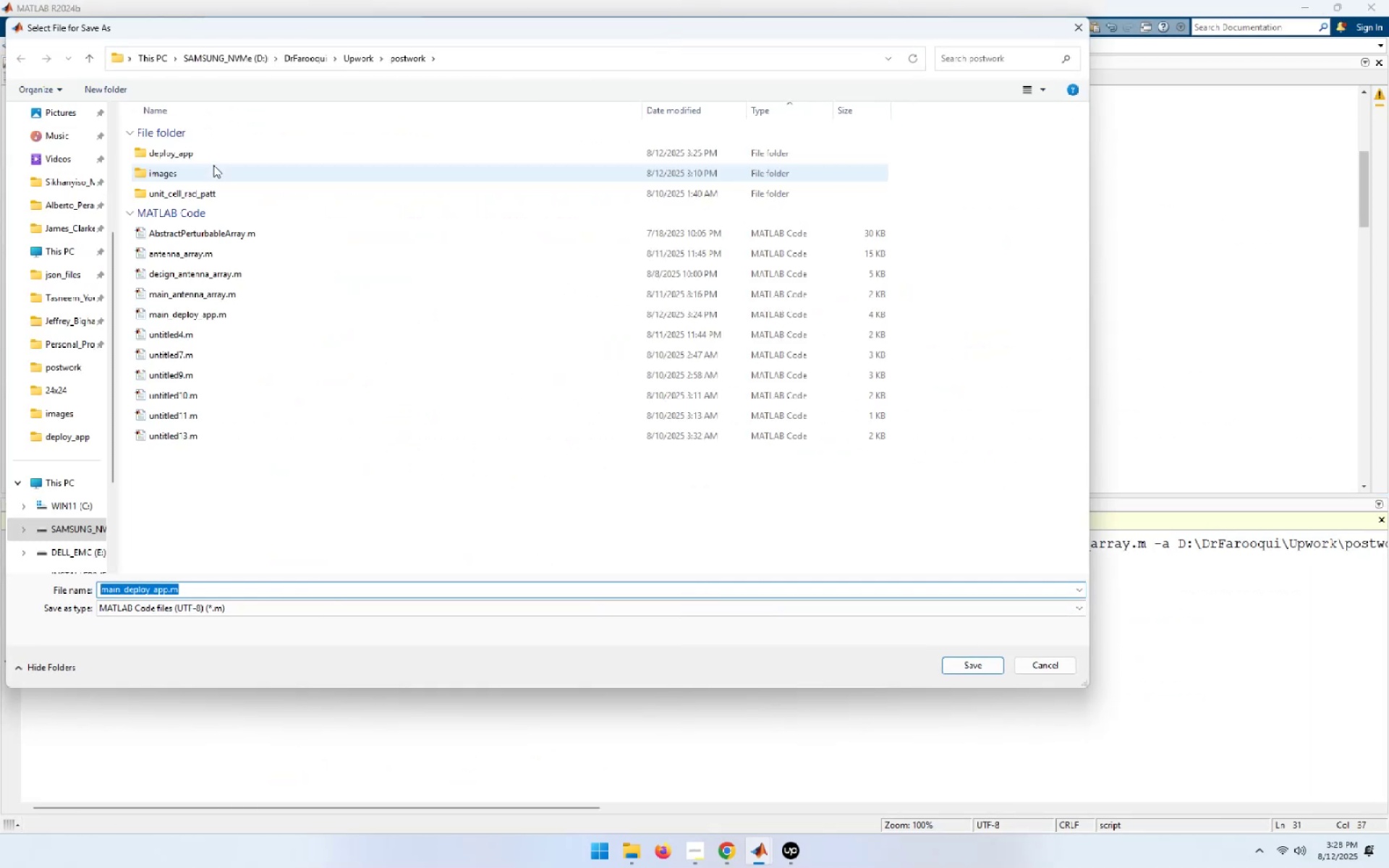 
key(End)
 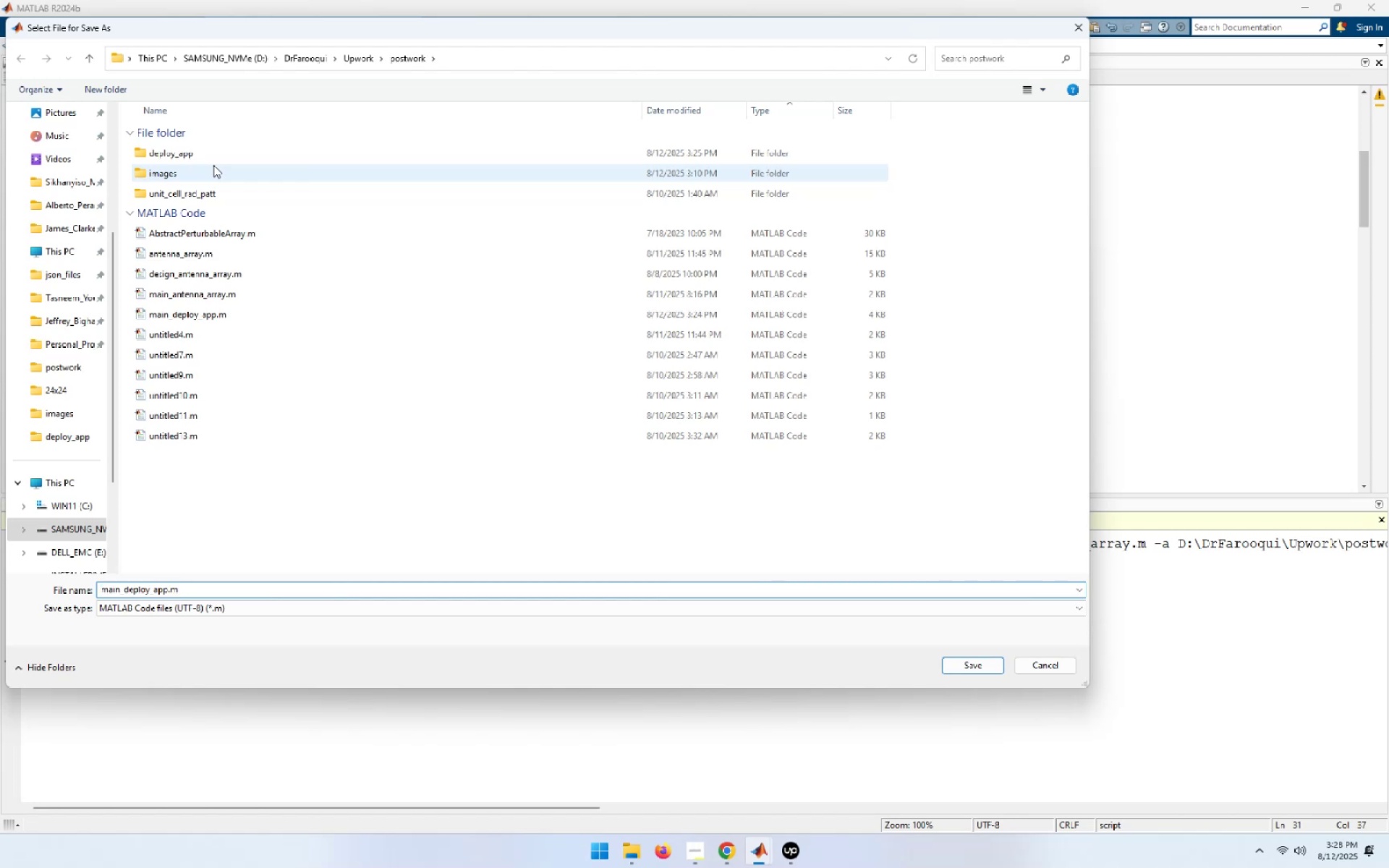 
key(ArrowLeft)
 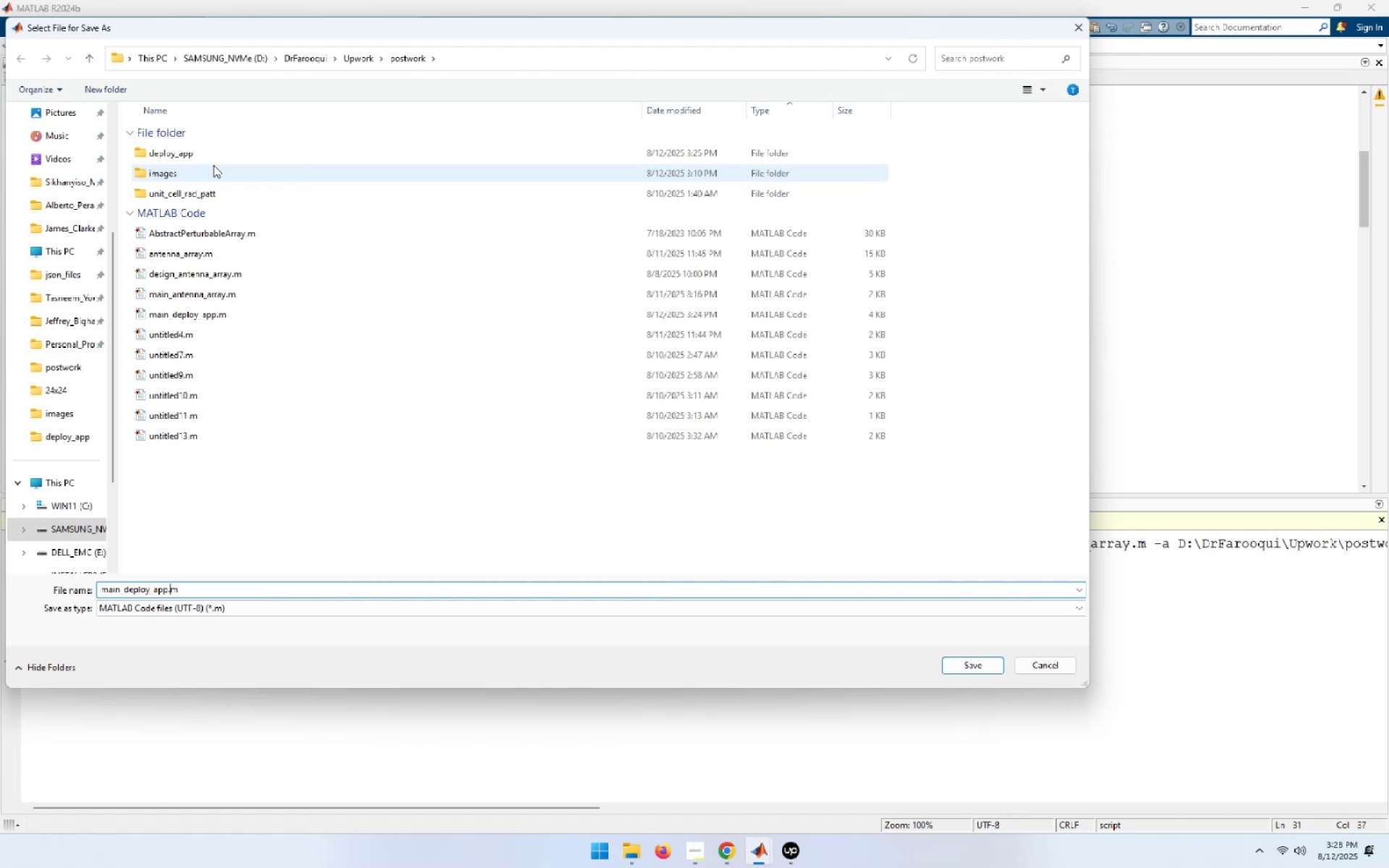 
key(ArrowLeft)
 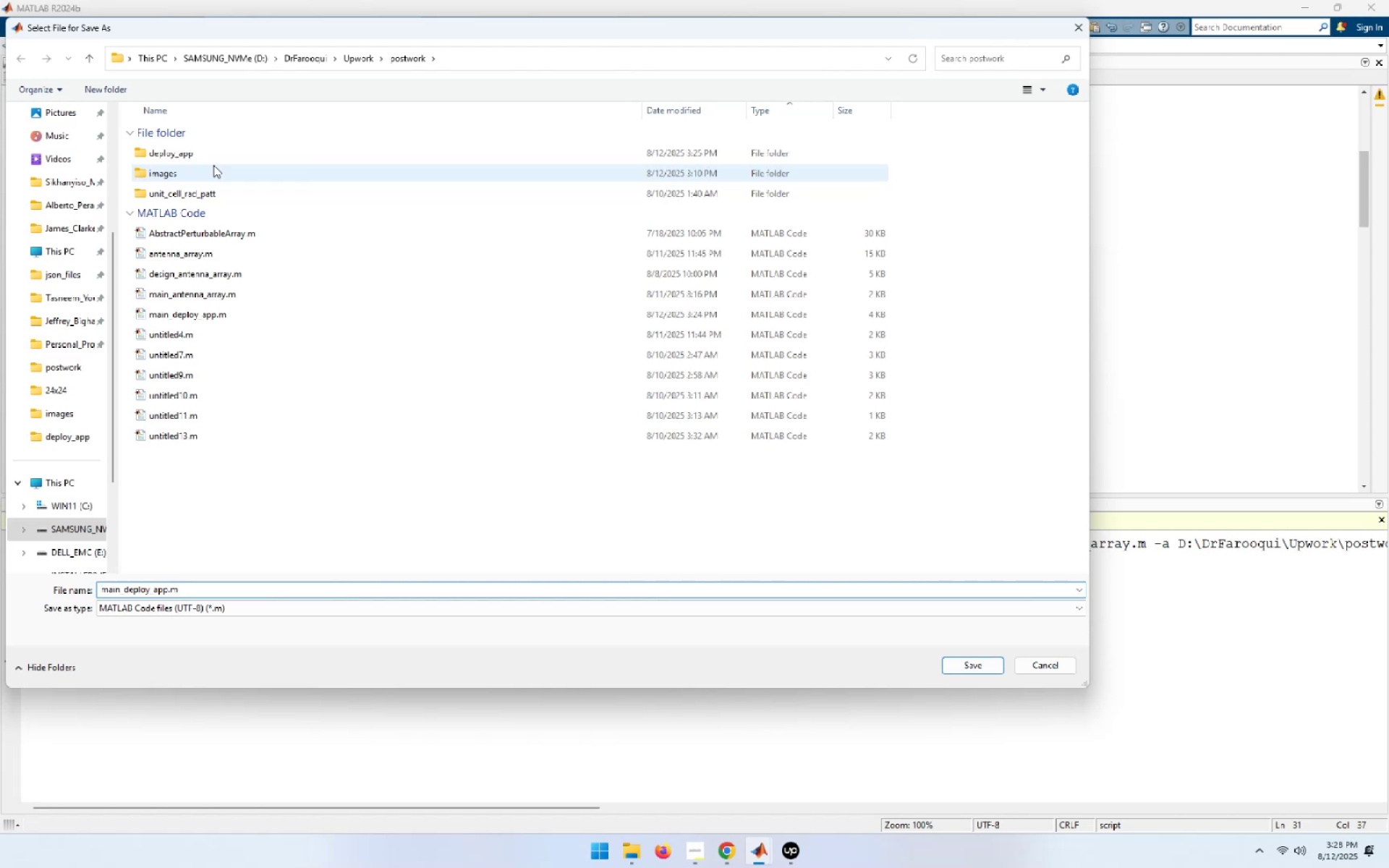 
type(_v1)
key(NumpadEnter)
 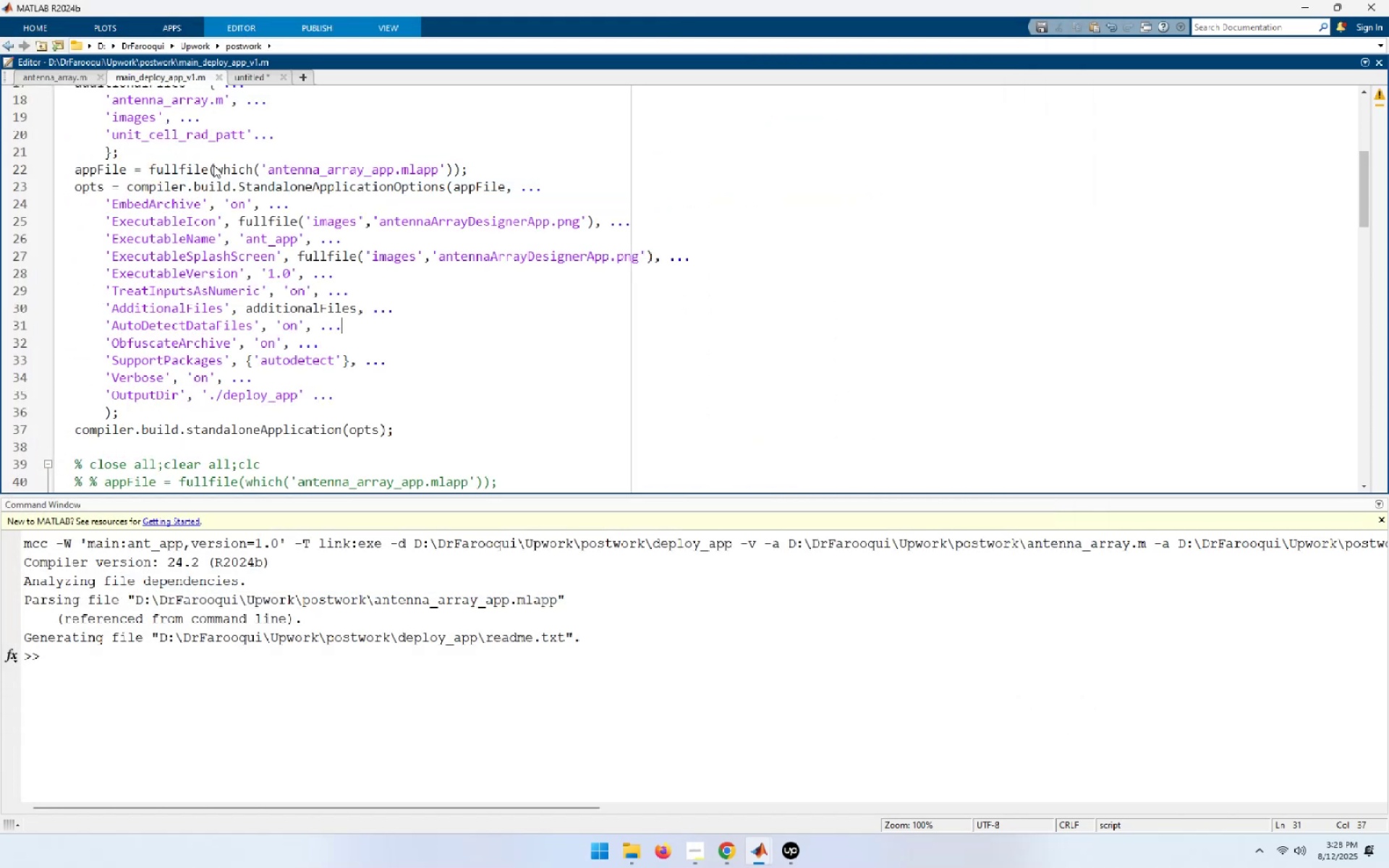 
key(Control+Home)
 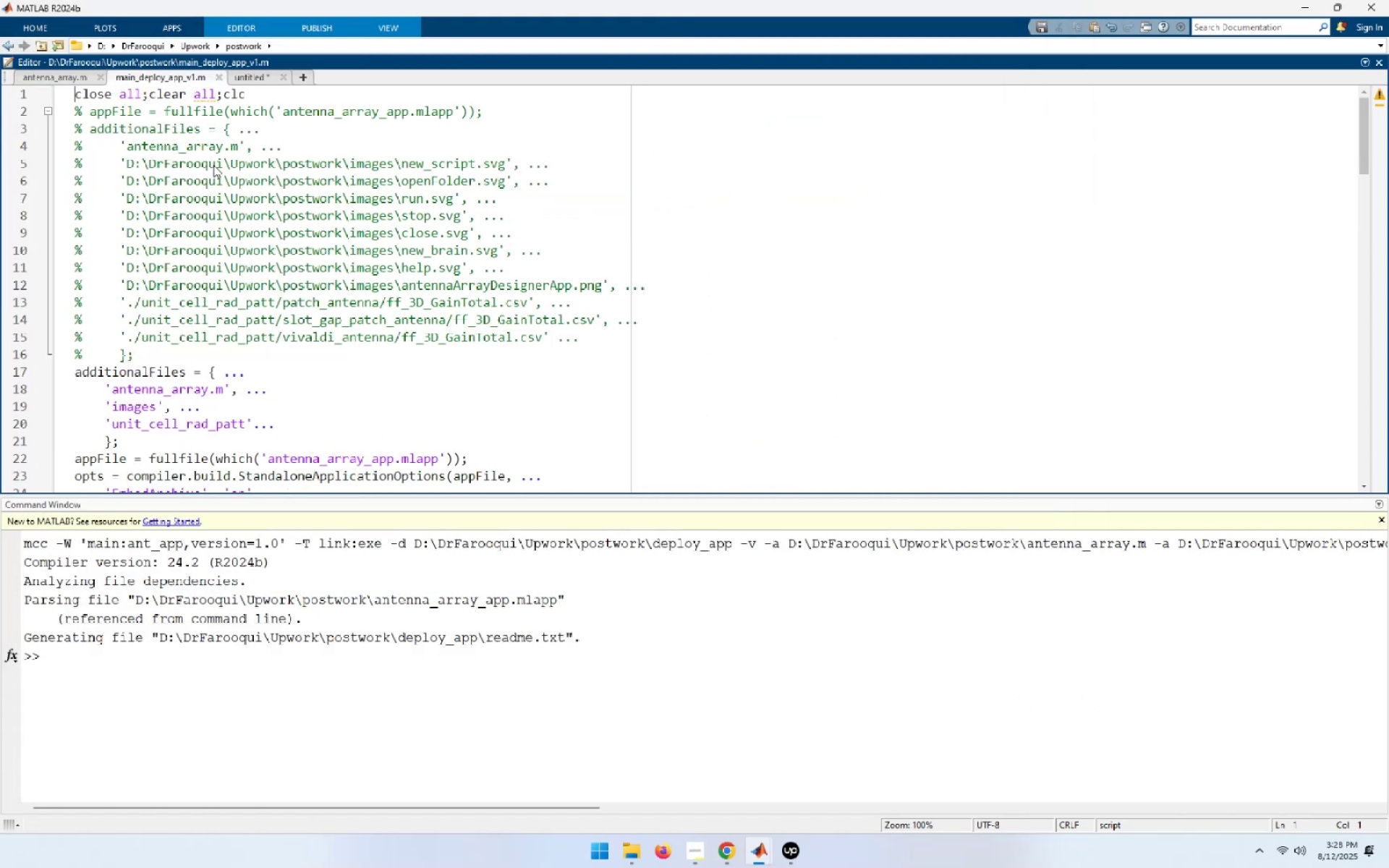 
key(ArrowDown)
 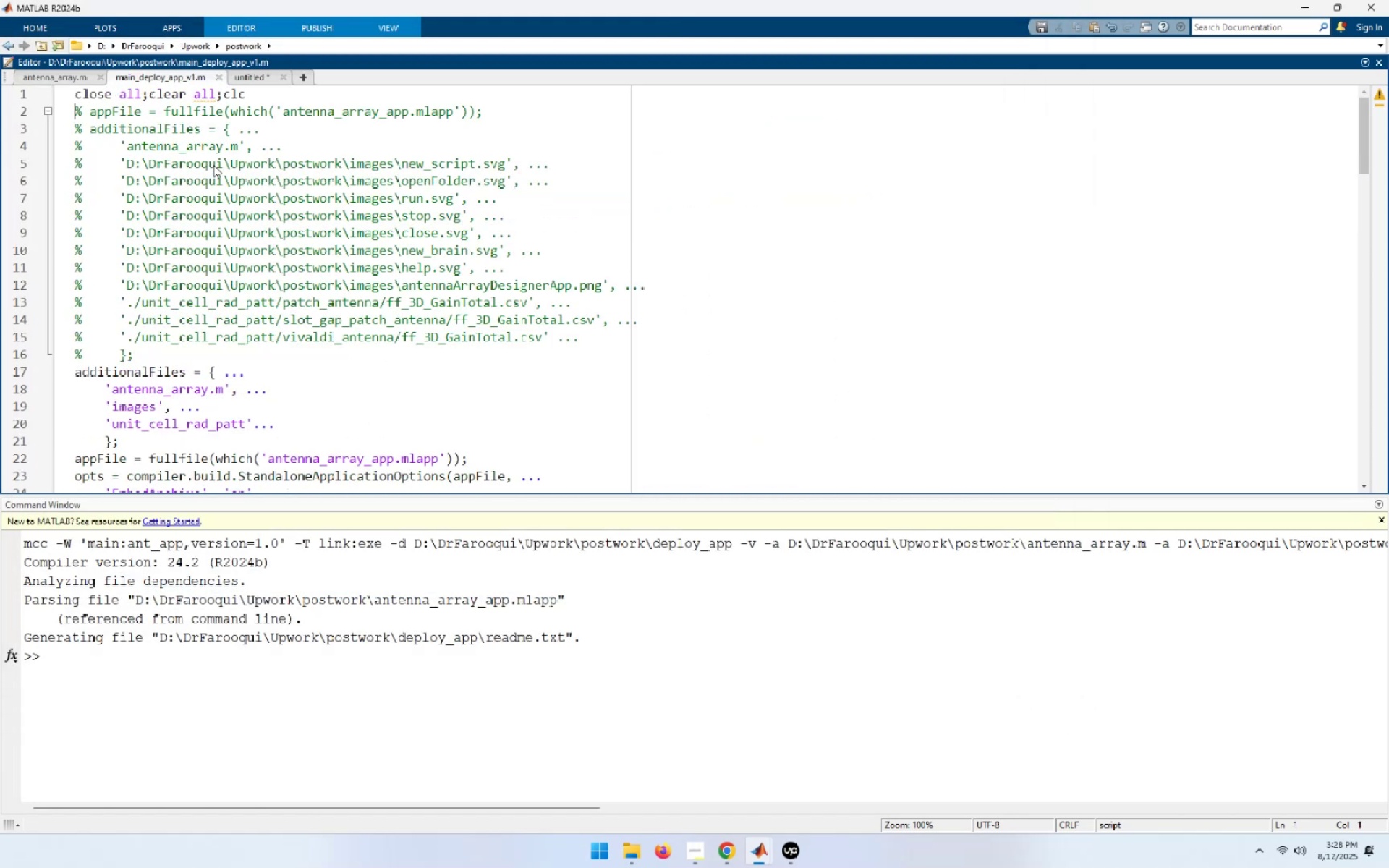 
key(Shift+End)
 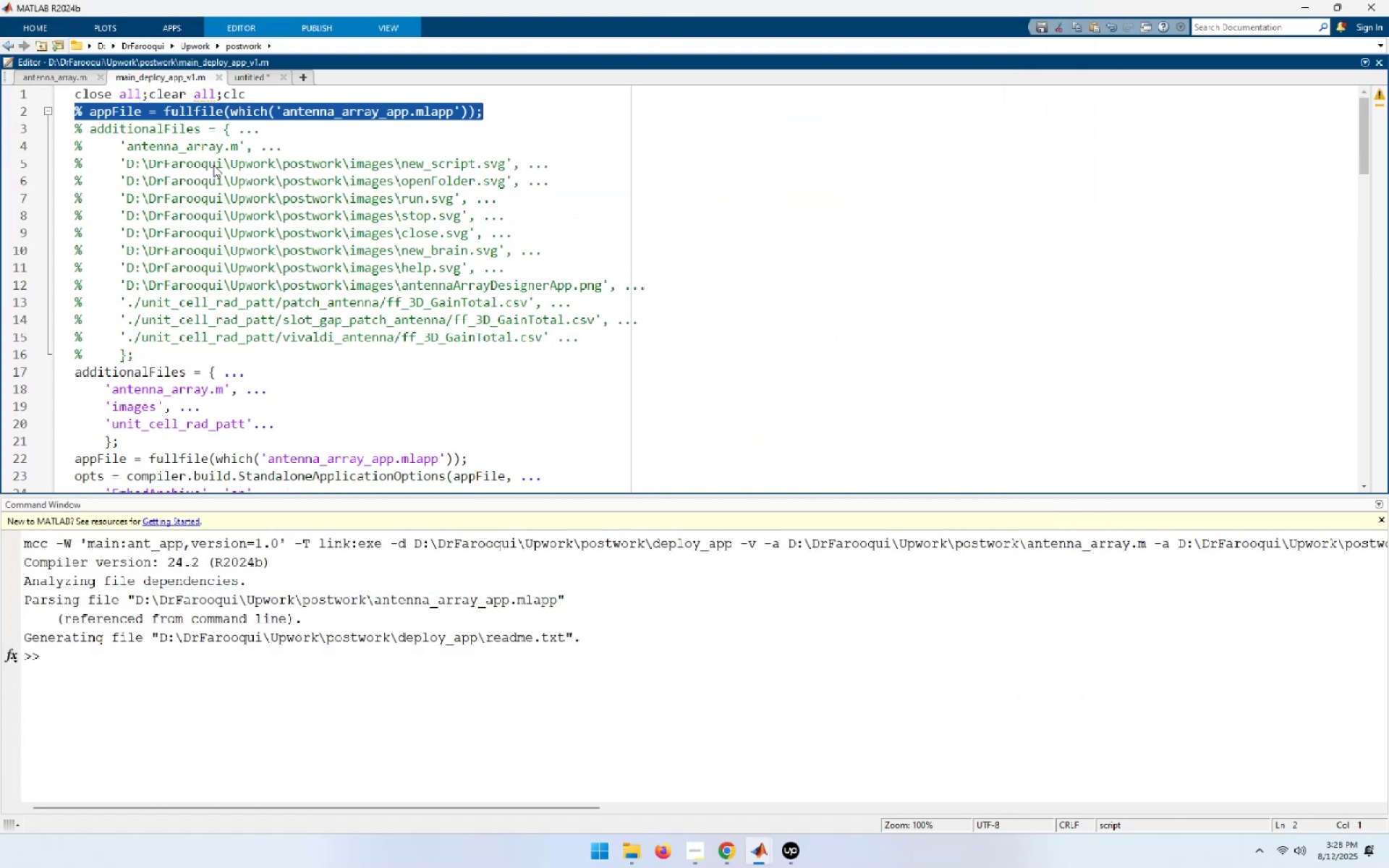 
hold_key(key=ArrowDown, duration=0.75)
 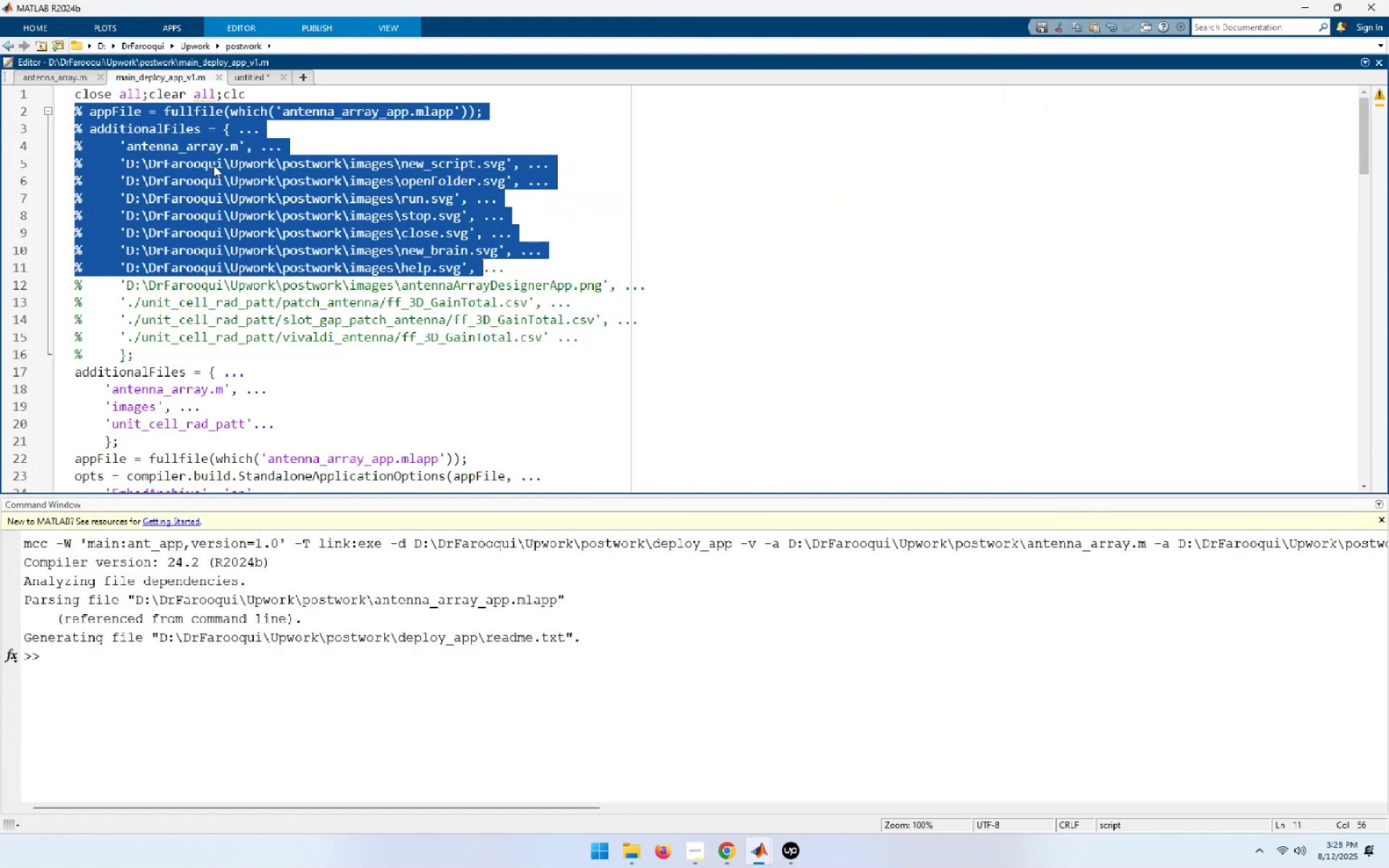 
key(Shift+ArrowDown)
 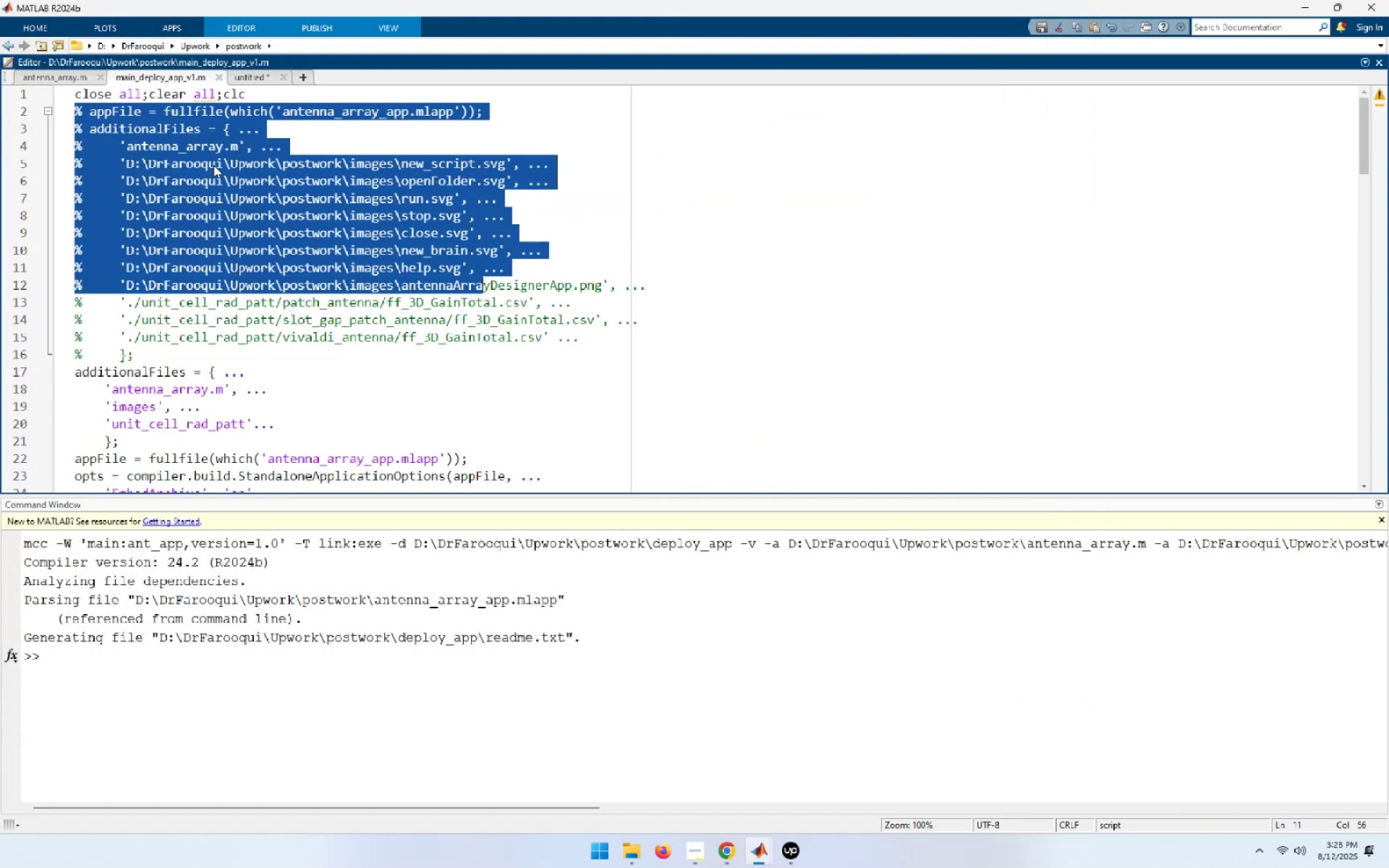 
key(Shift+ArrowDown)
 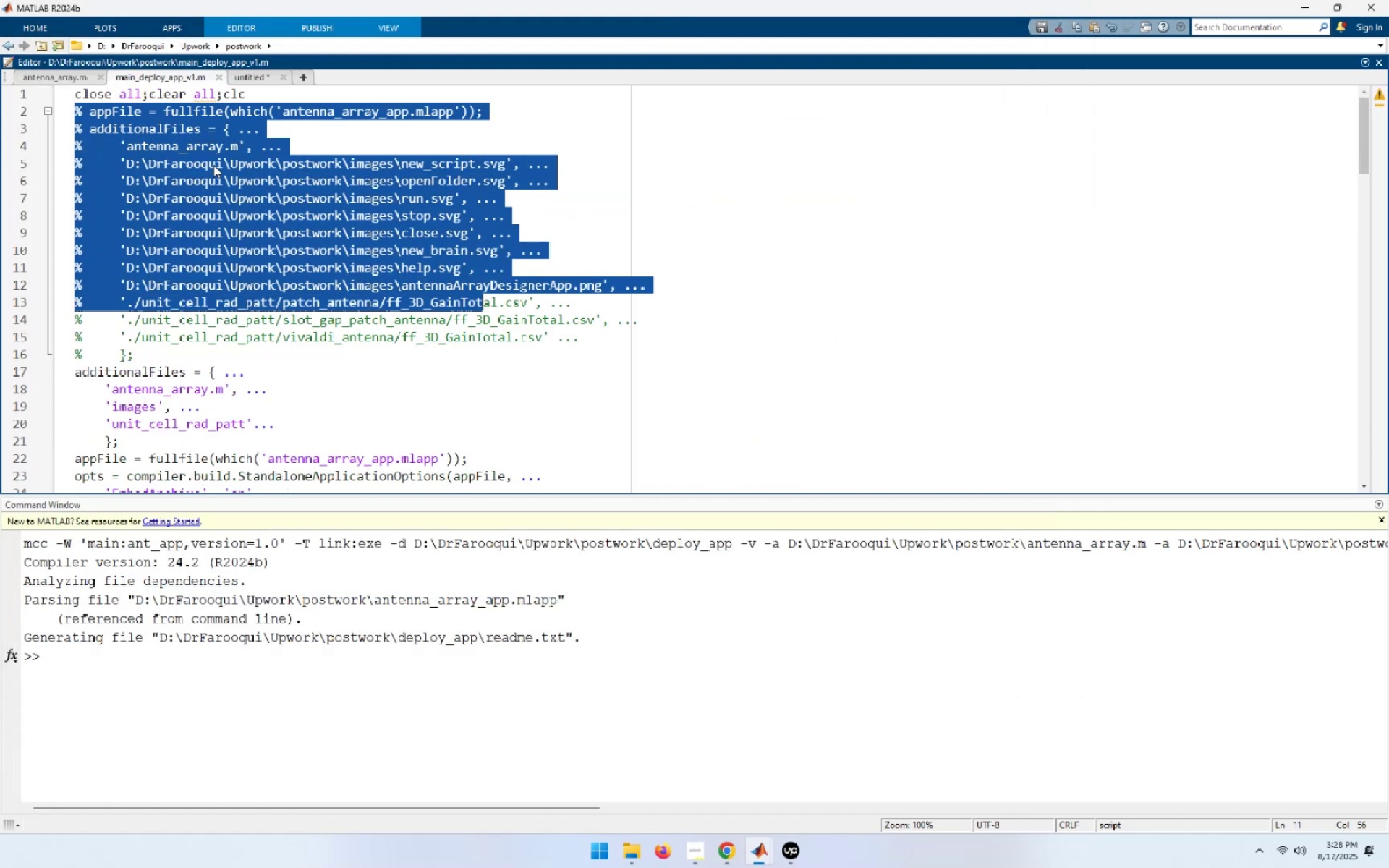 
key(Shift+ArrowDown)
 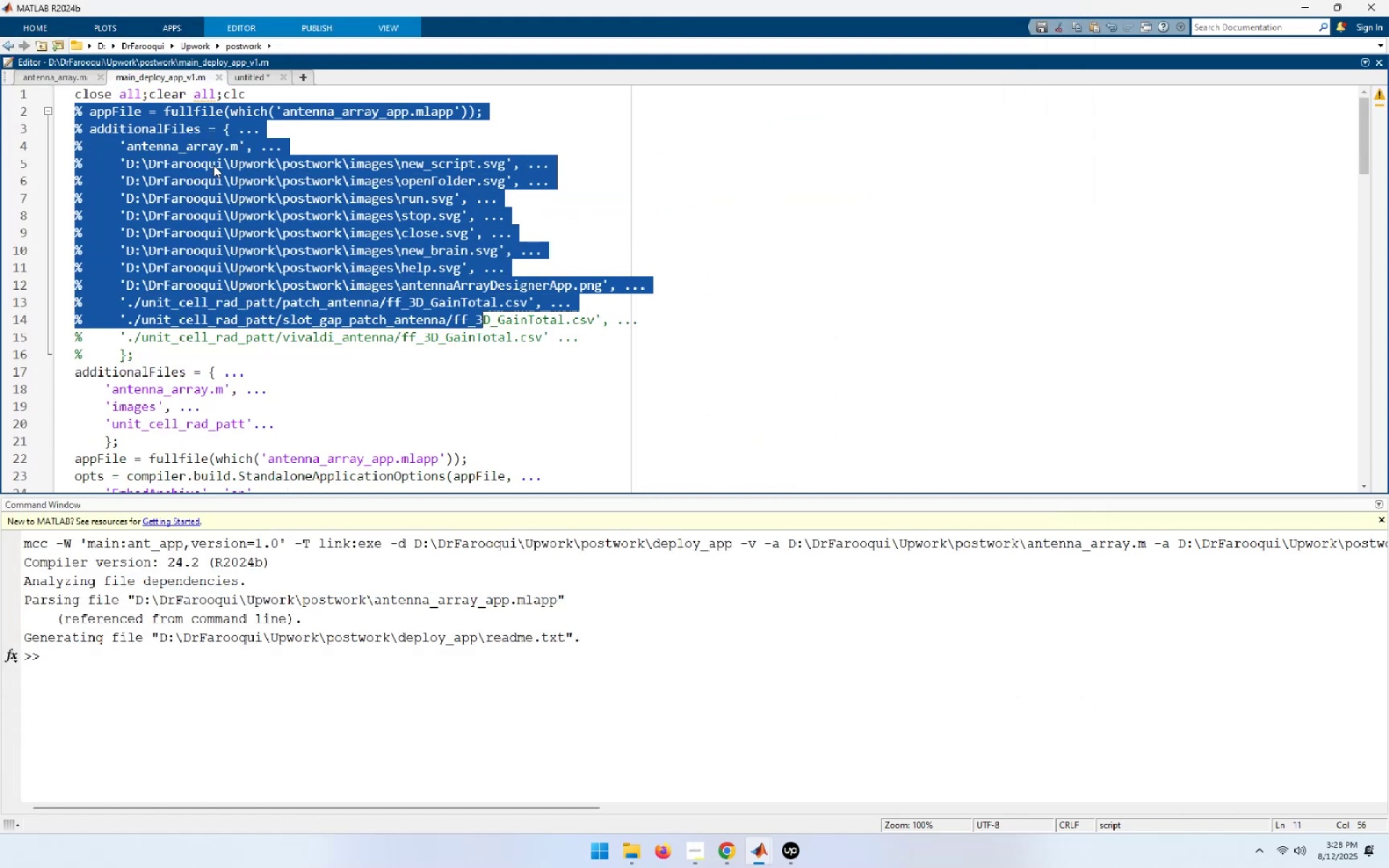 
key(Shift+ArrowDown)
 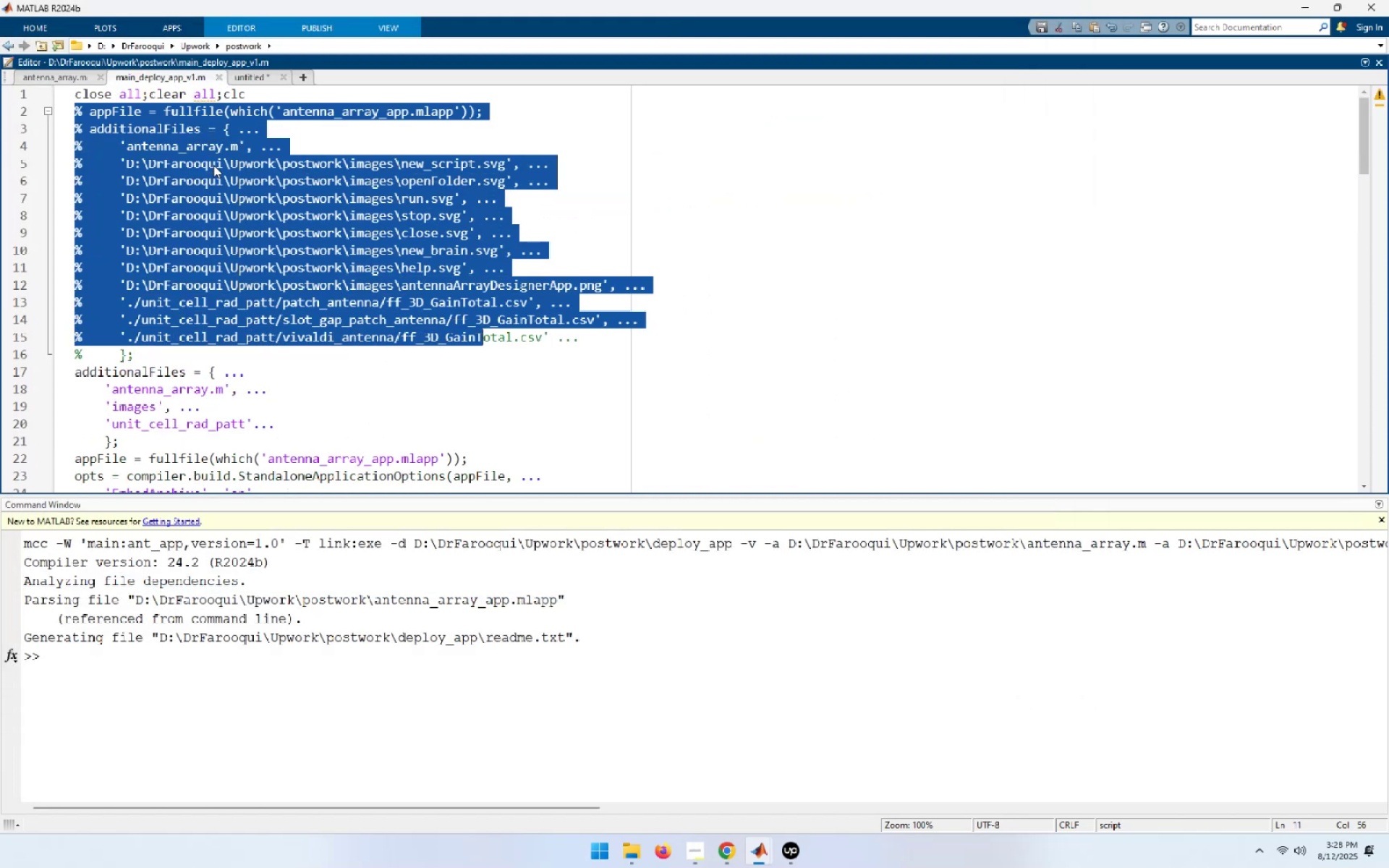 
key(Shift+ArrowDown)
 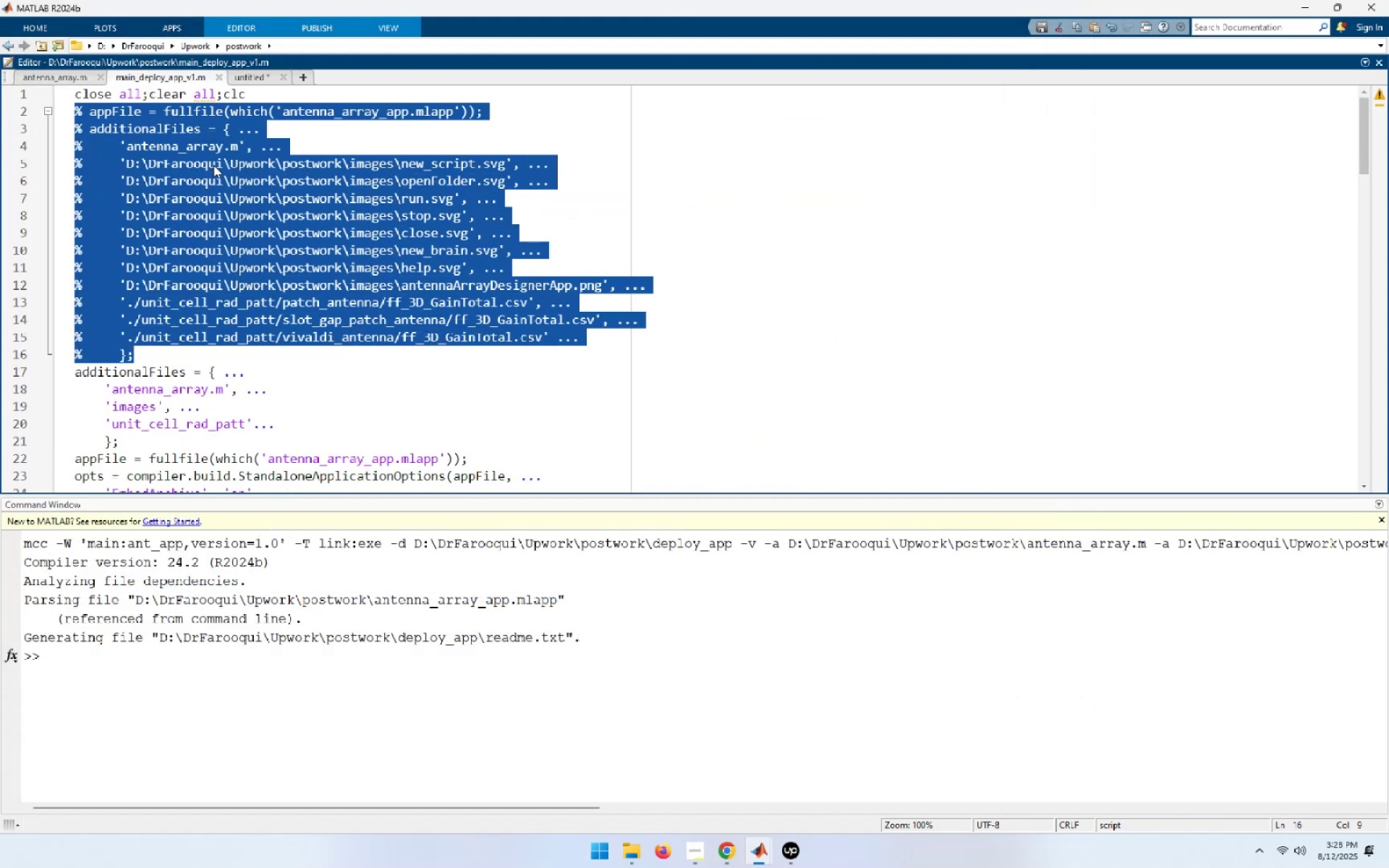 
key(Delete)
 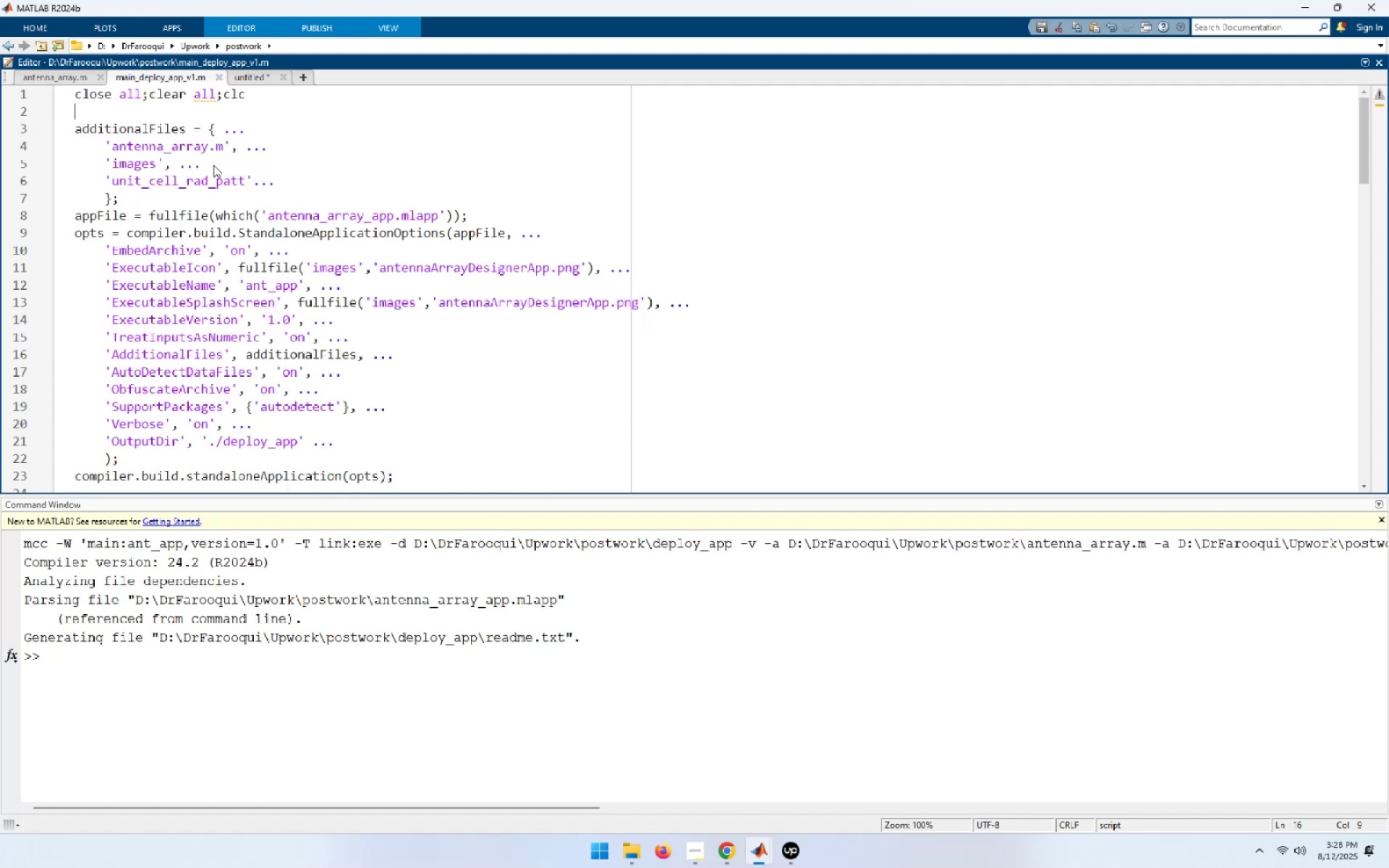 
key(ArrowUp)
 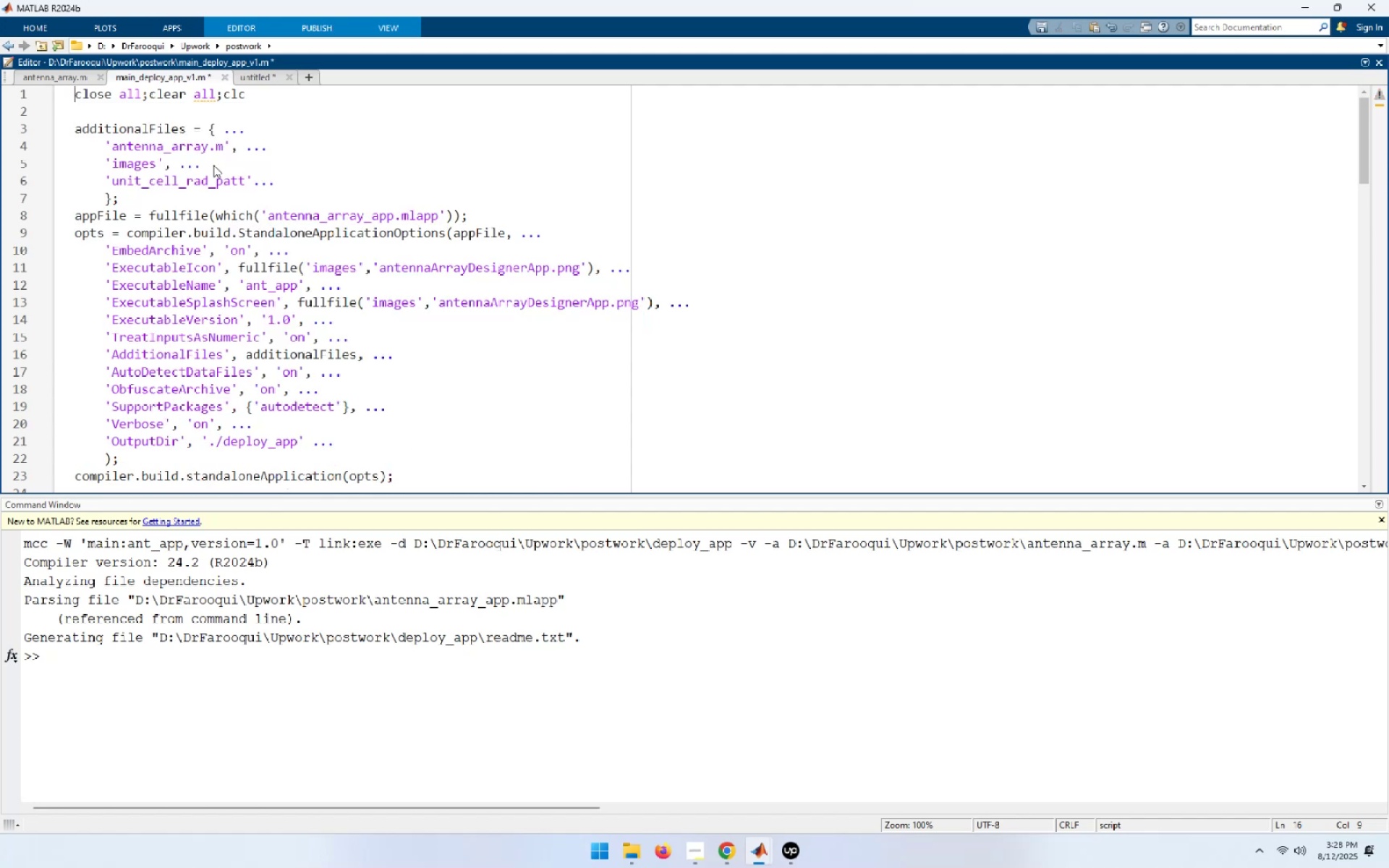 
key(End)
 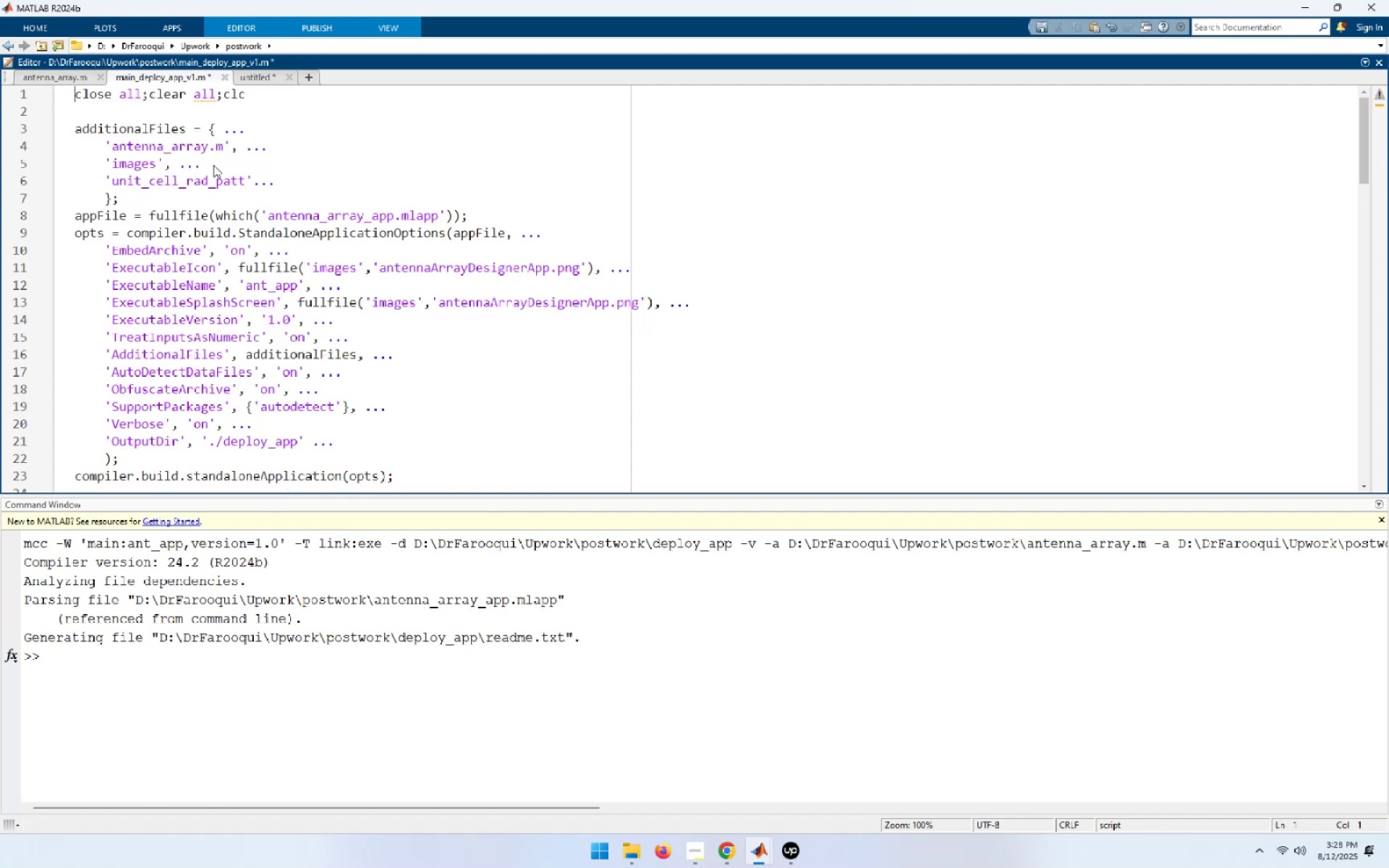 
key(Delete)
 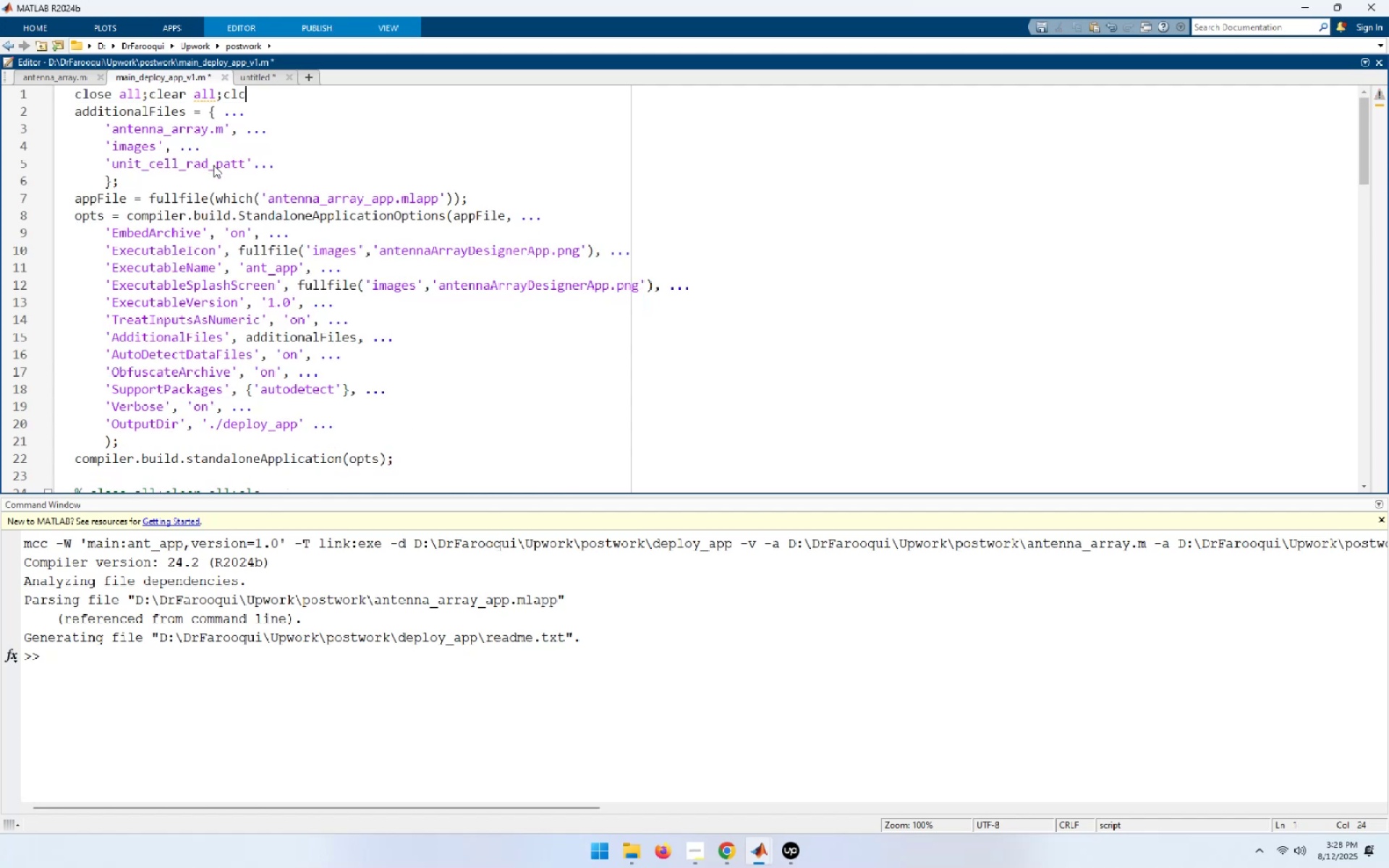 
key(ArrowDown)
 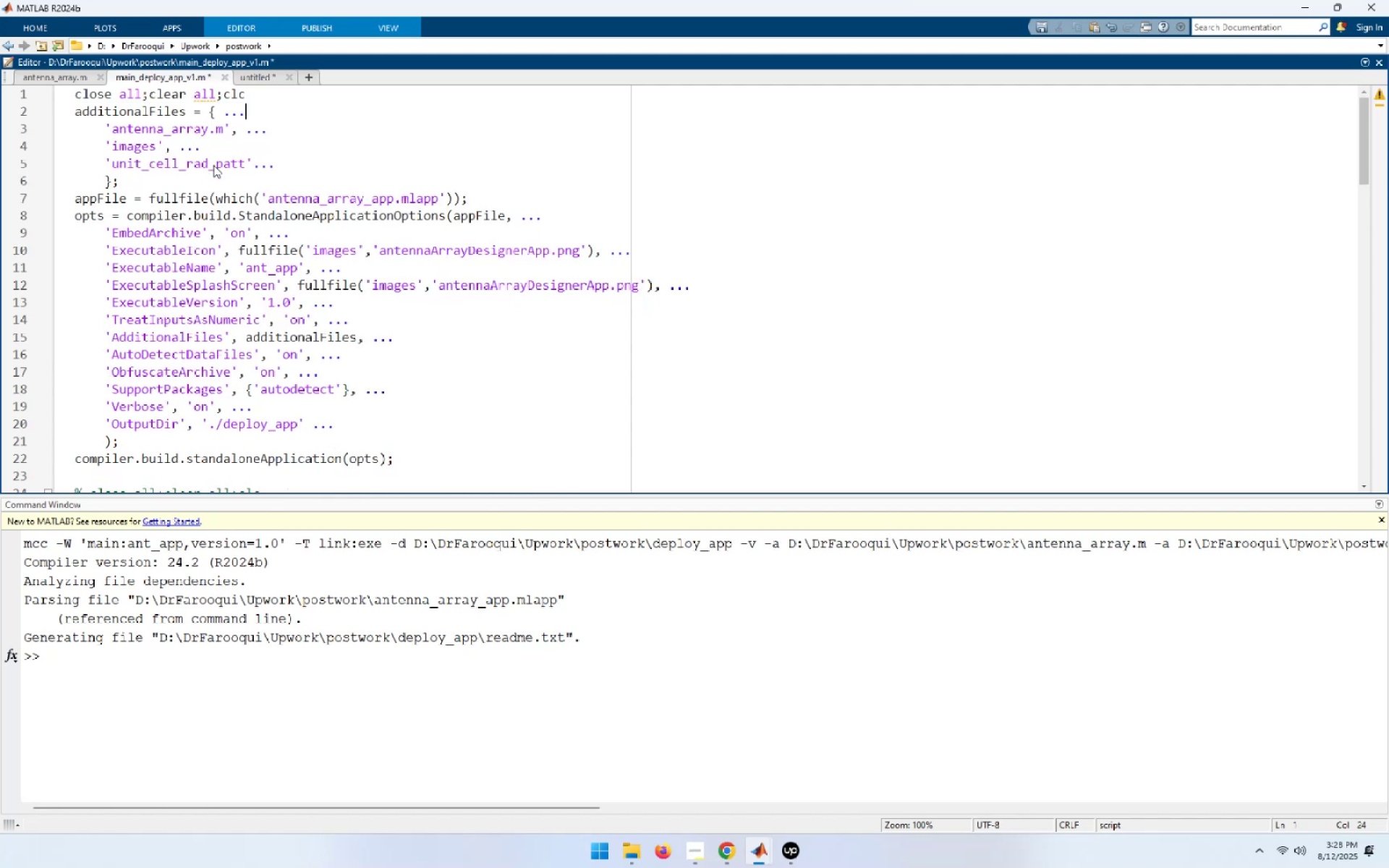 
key(ArrowDown)
 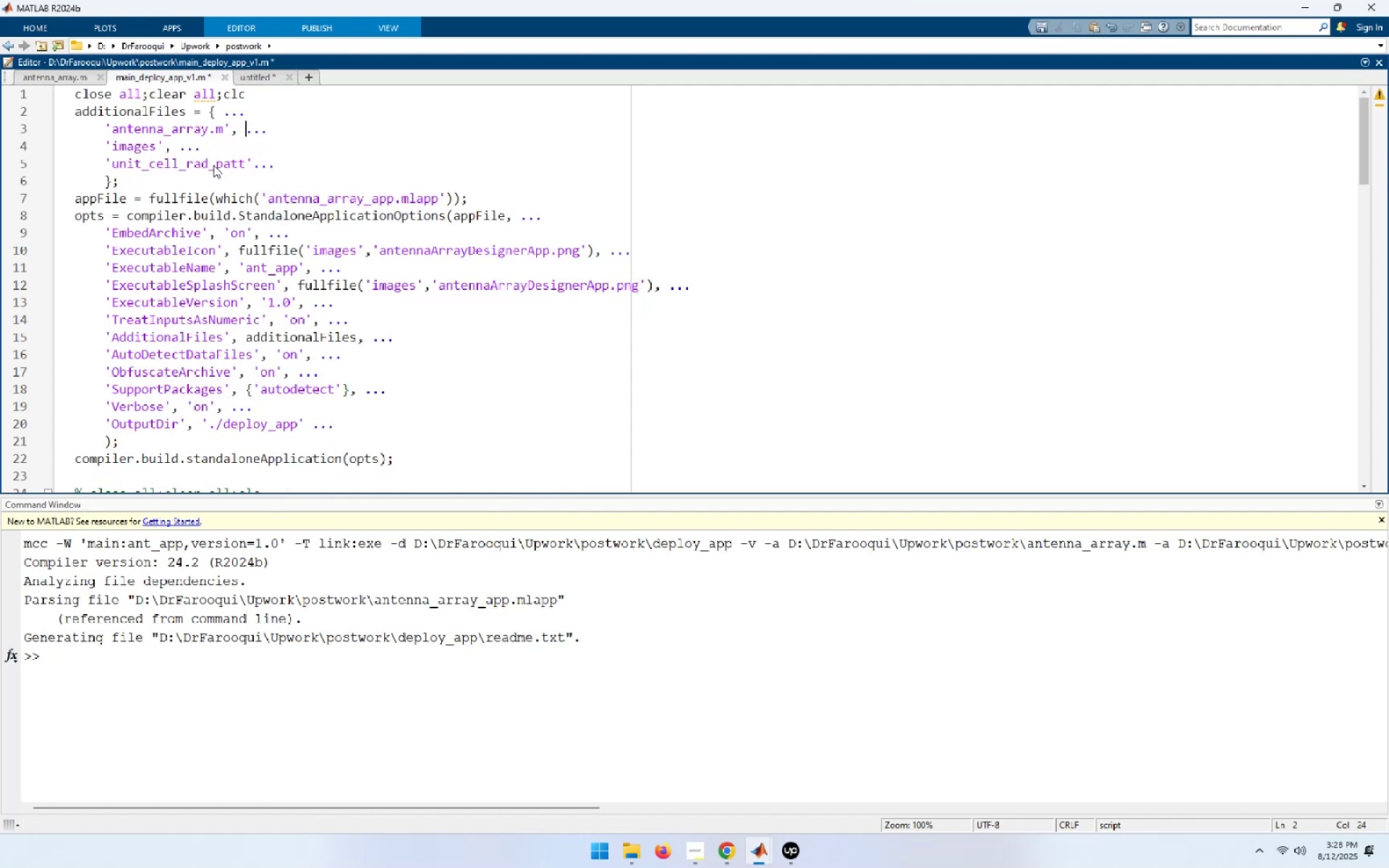 
key(ArrowDown)
 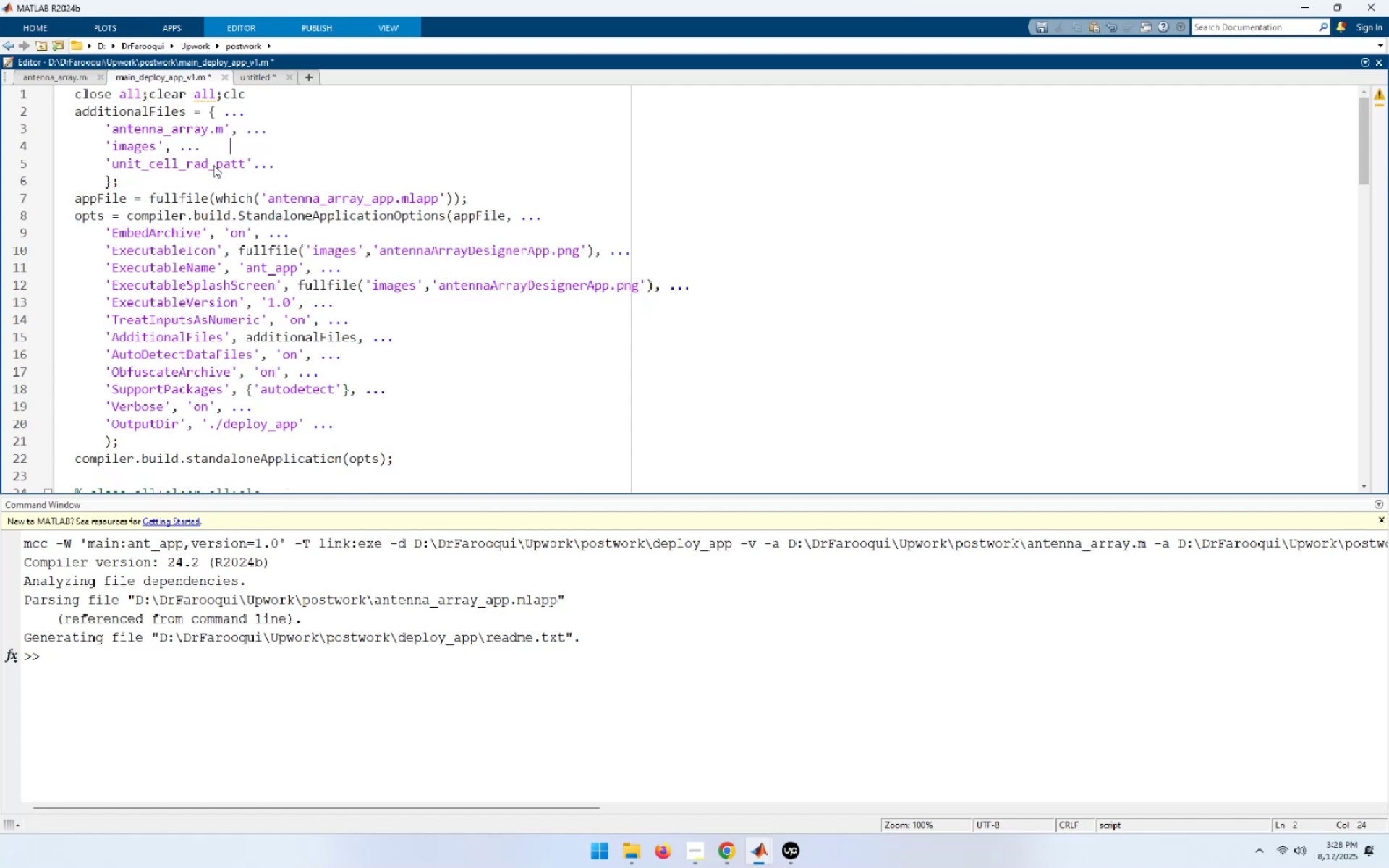 
key(ArrowDown)
 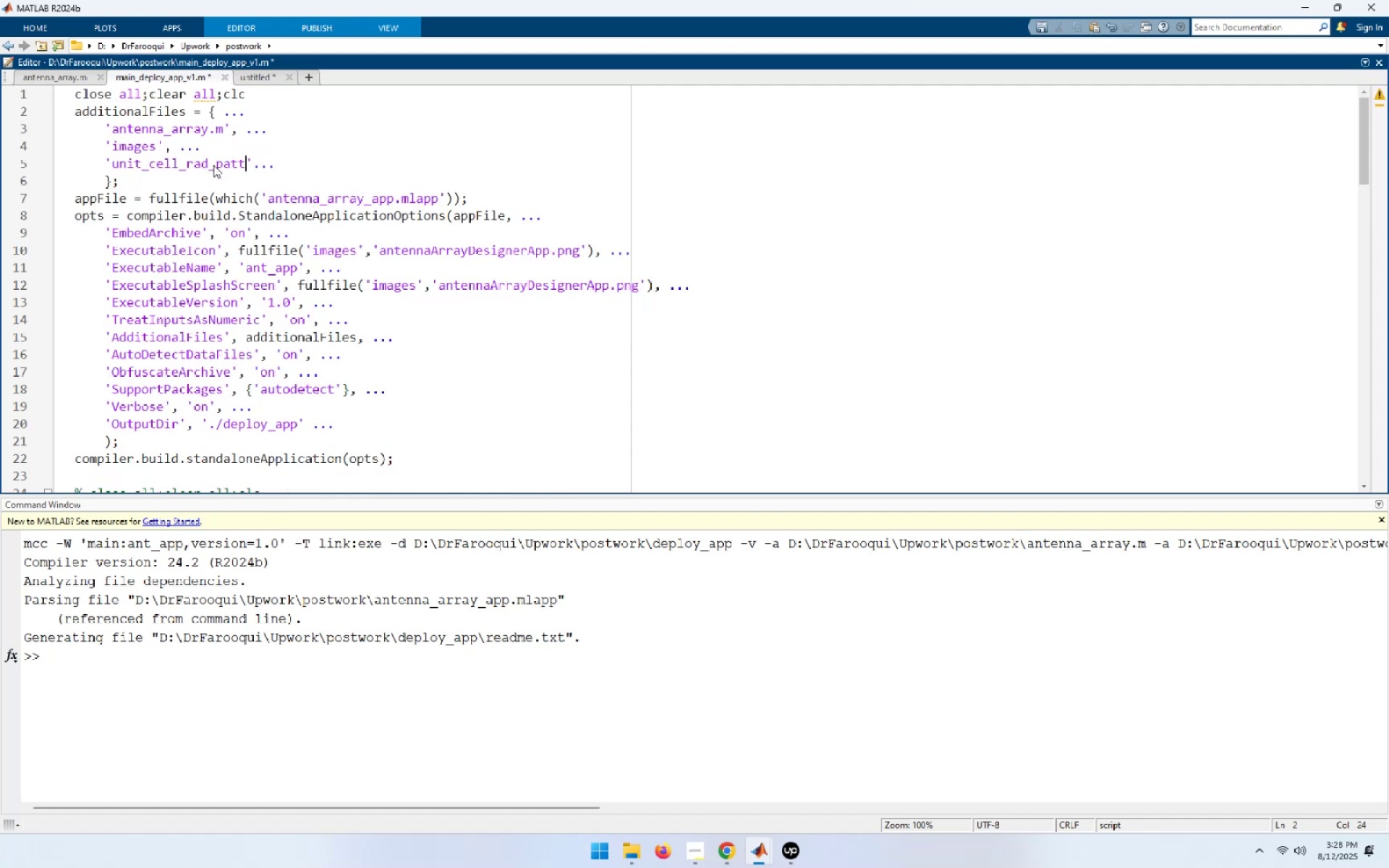 
key(ArrowDown)
 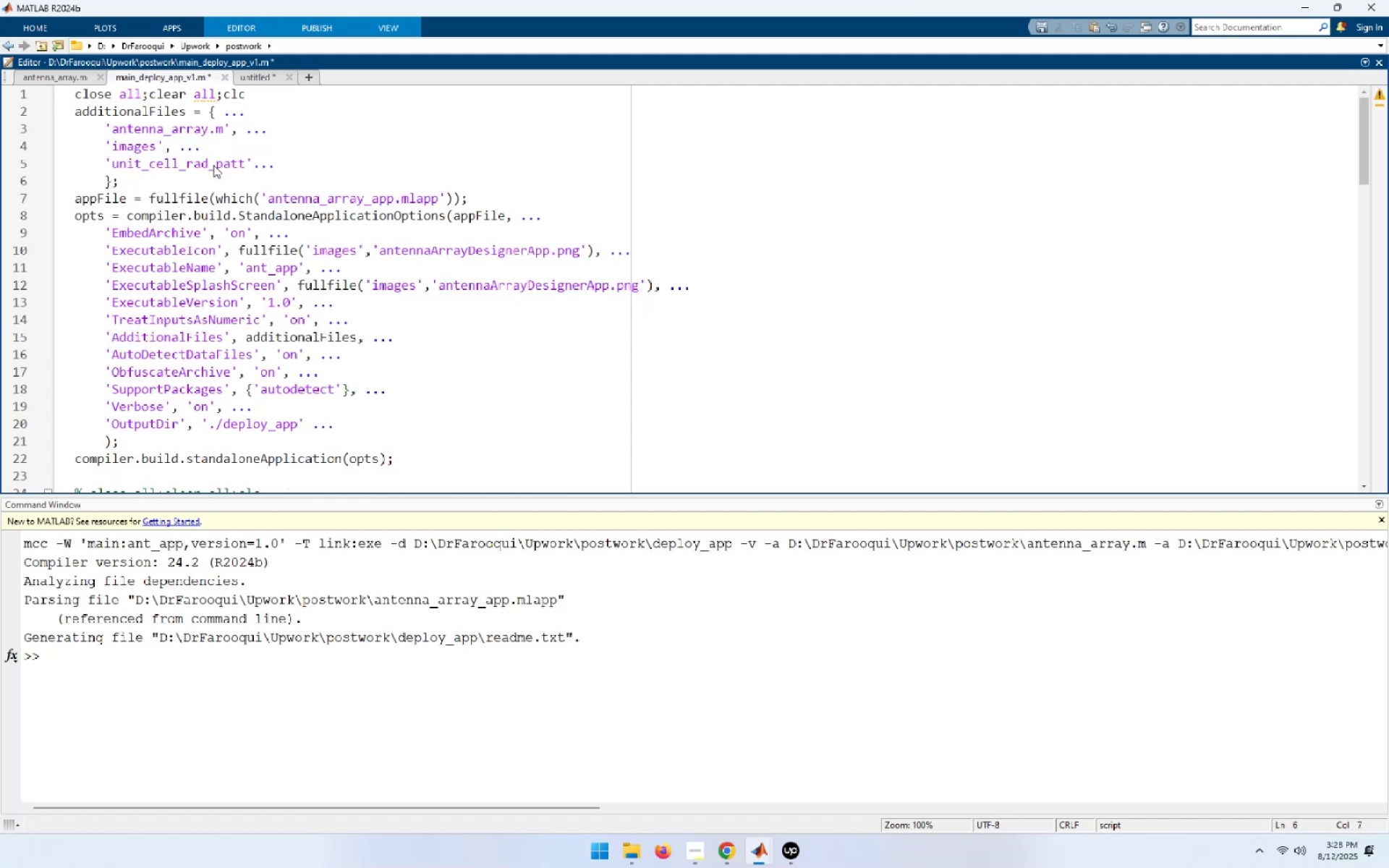 
hold_key(key=ArrowDown, duration=1.23)
 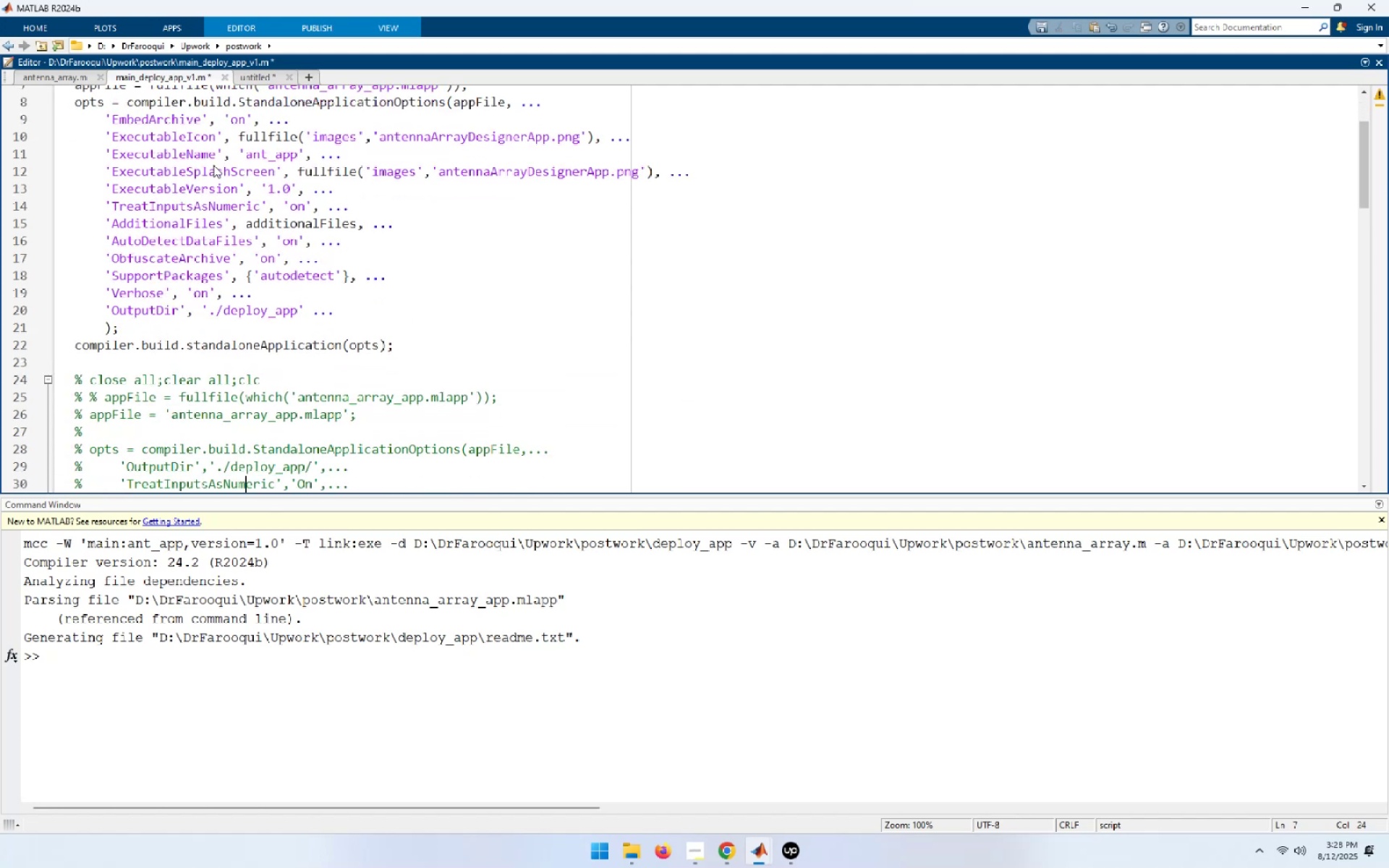 
key(ArrowUp)
 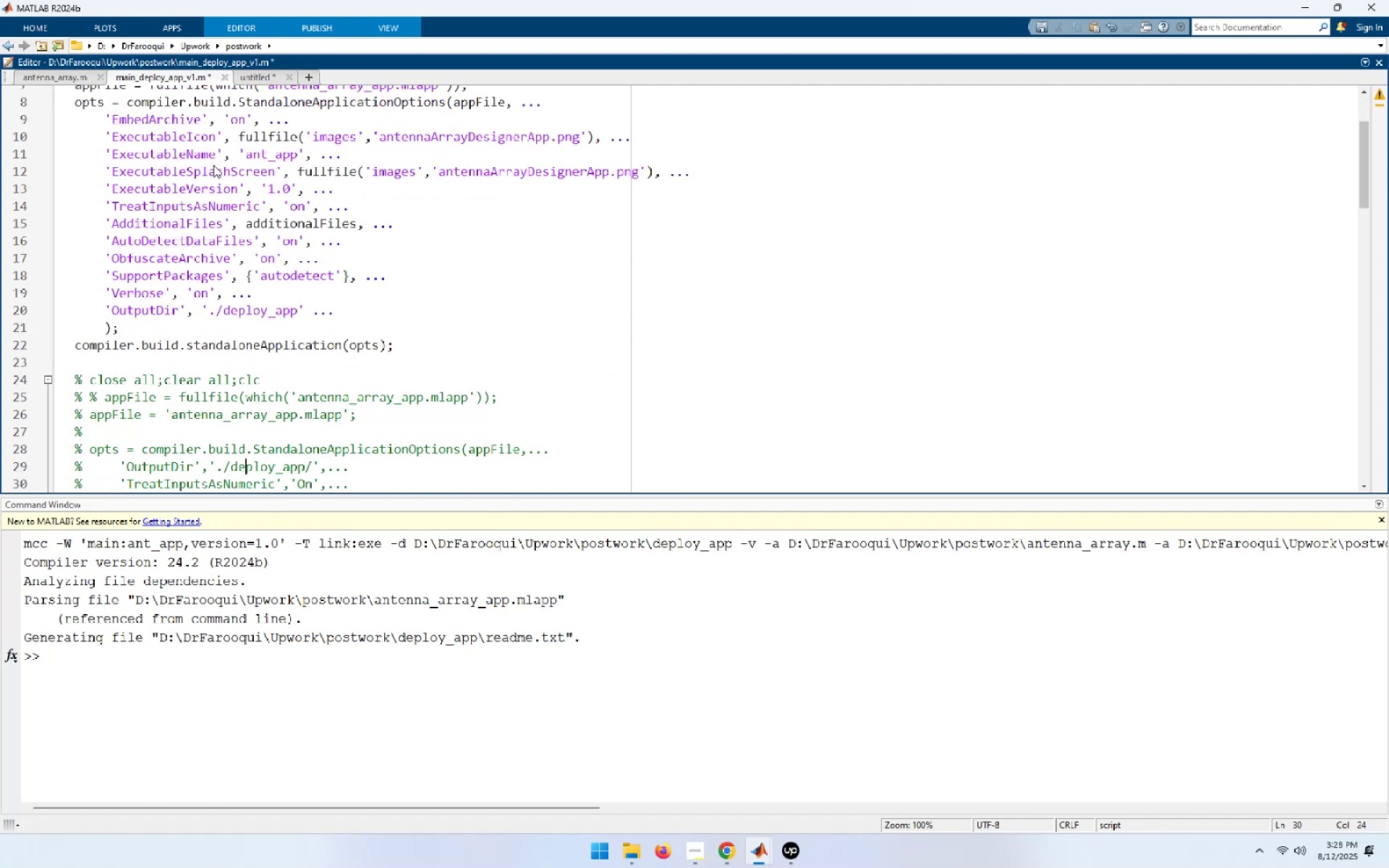 
key(ArrowUp)
 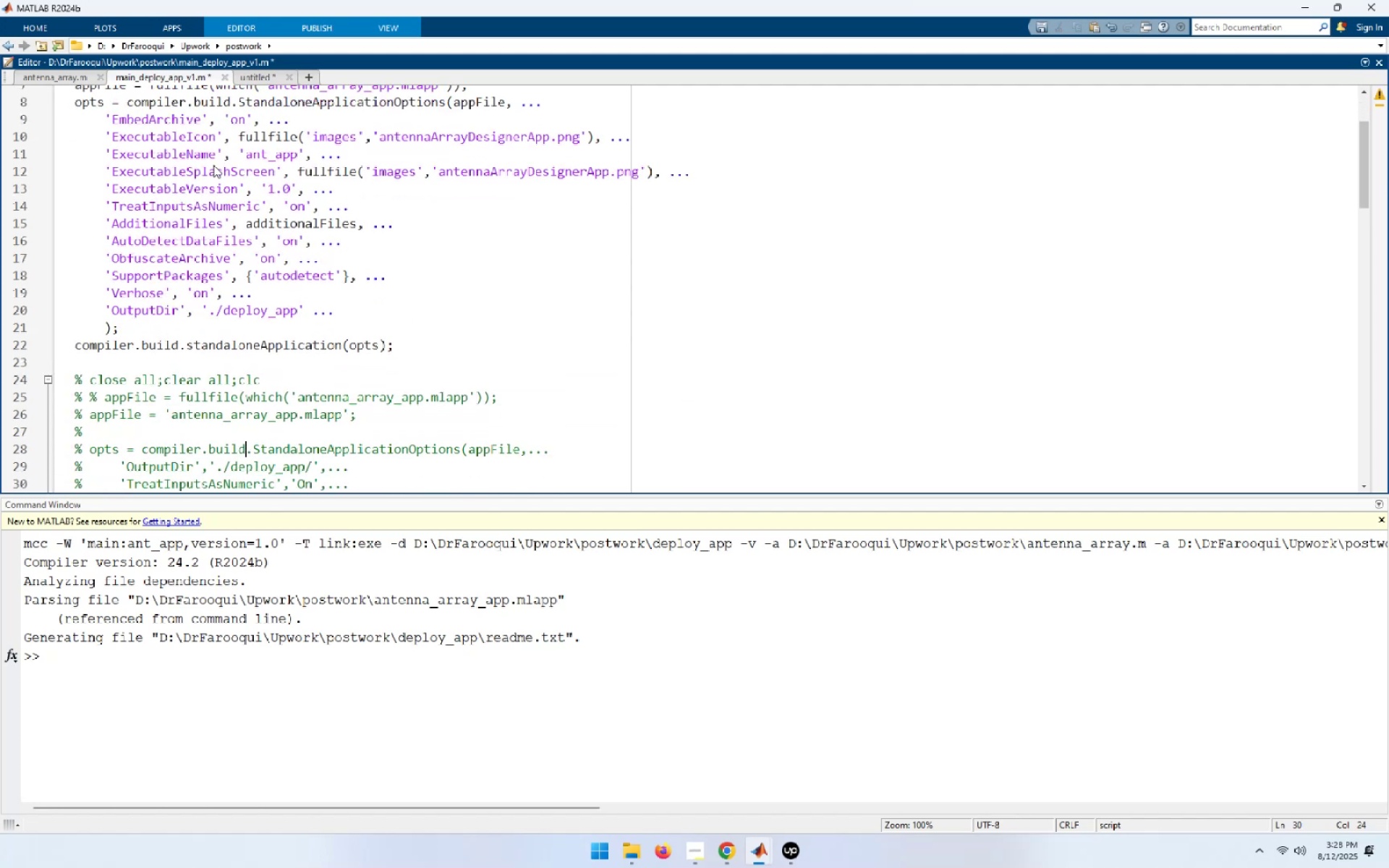 
key(ArrowUp)
 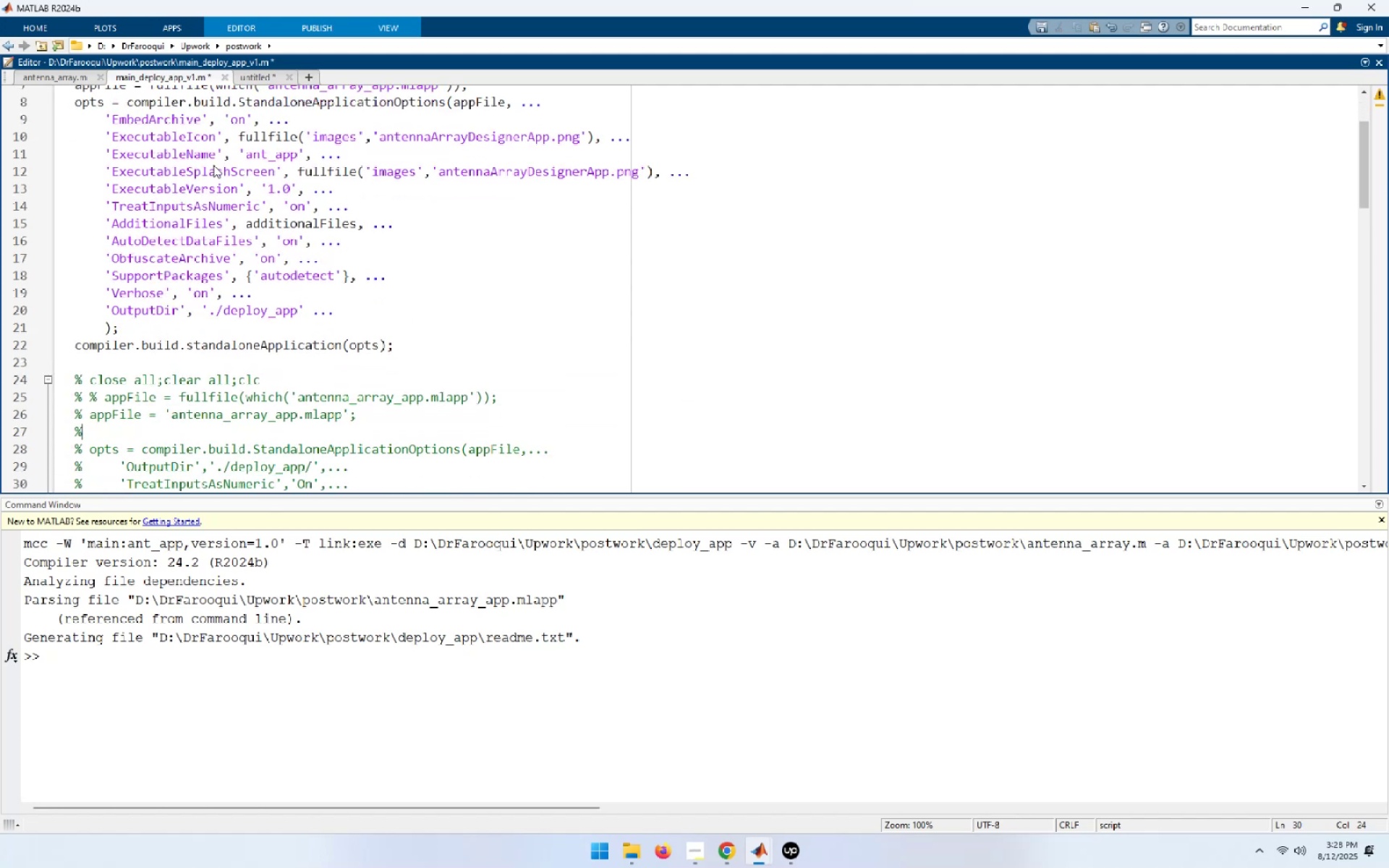 
key(ArrowUp)
 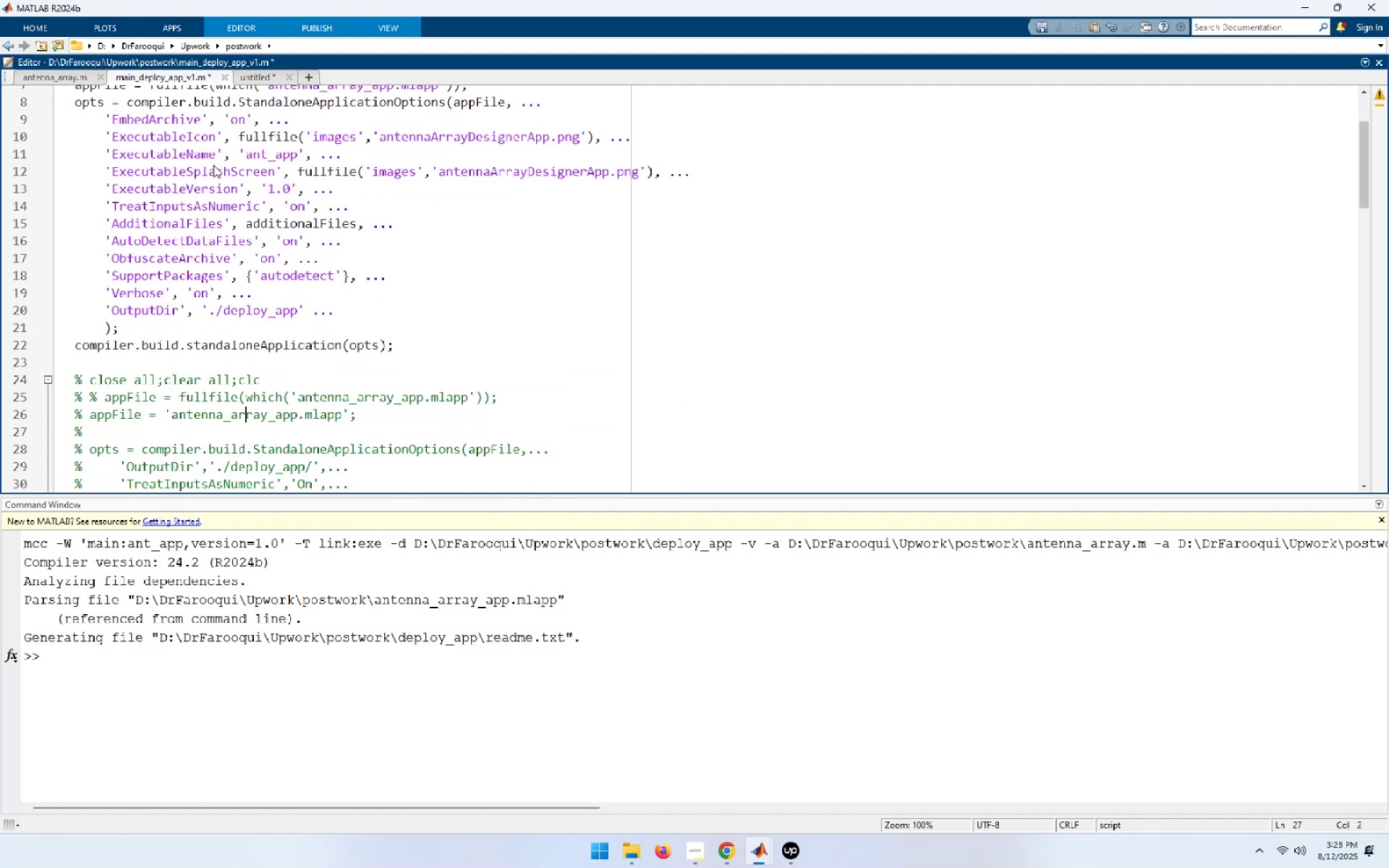 
key(ArrowUp)
 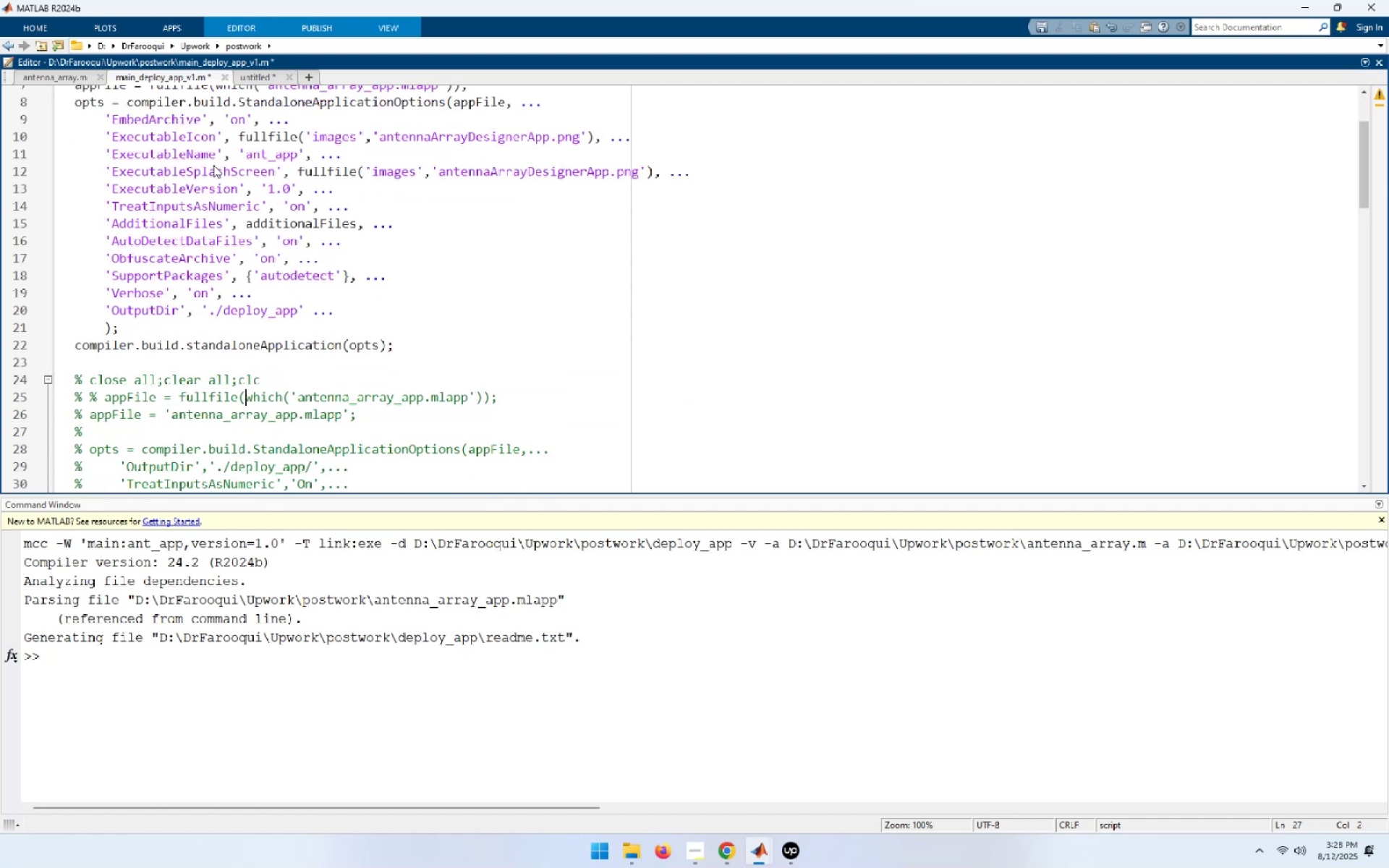 
key(ArrowUp)
 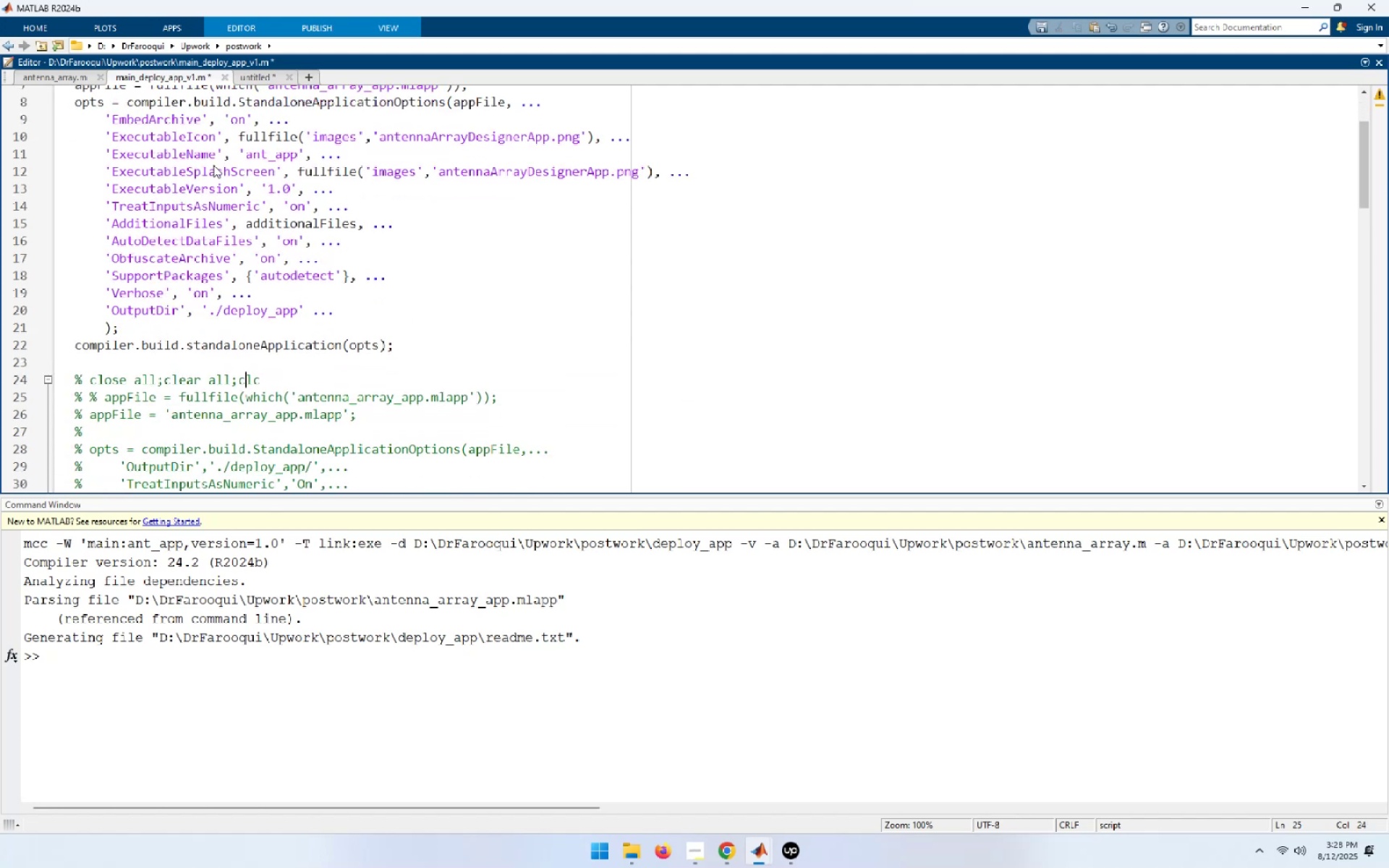 
key(Home)
 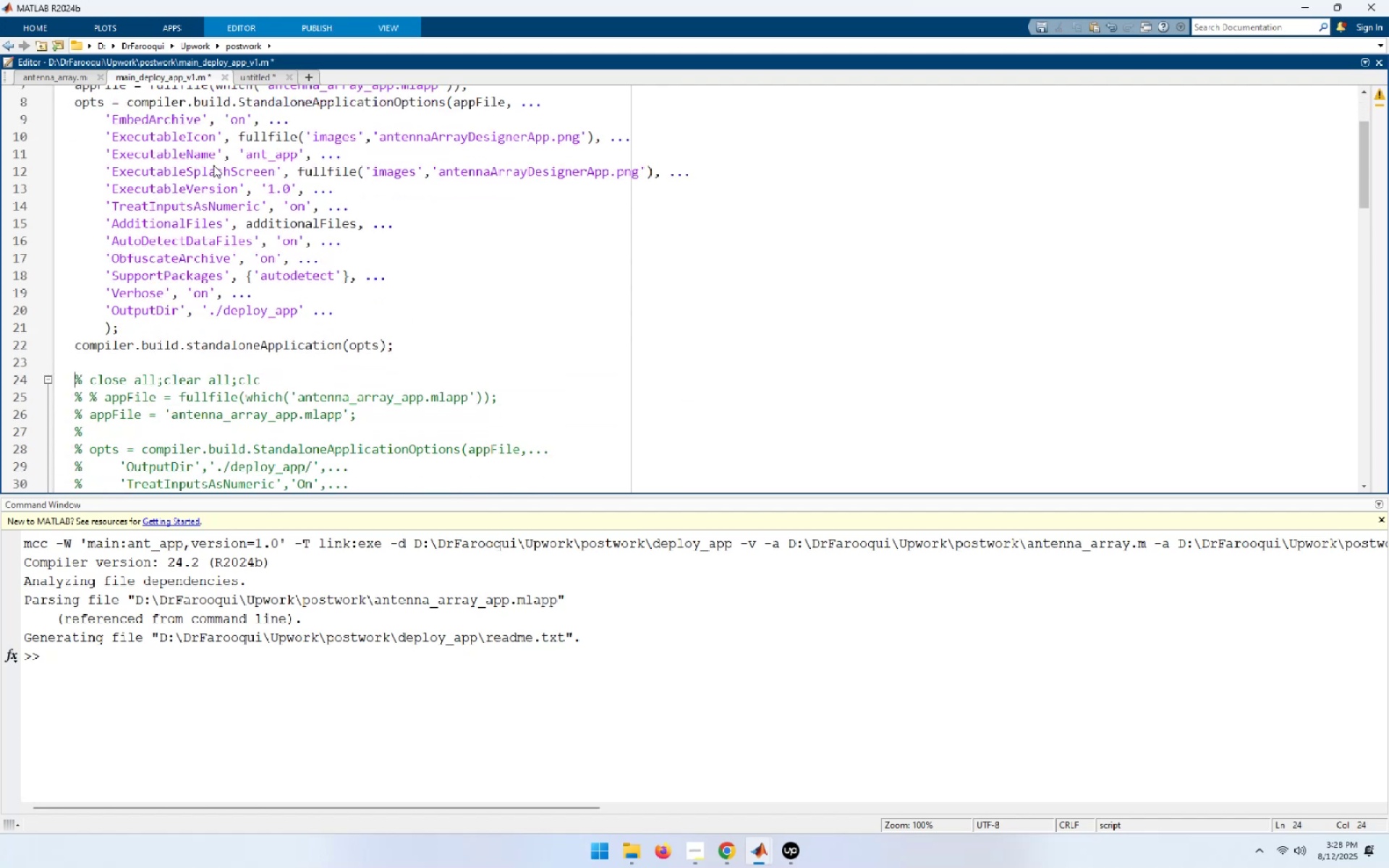 
key(Shift+End)
 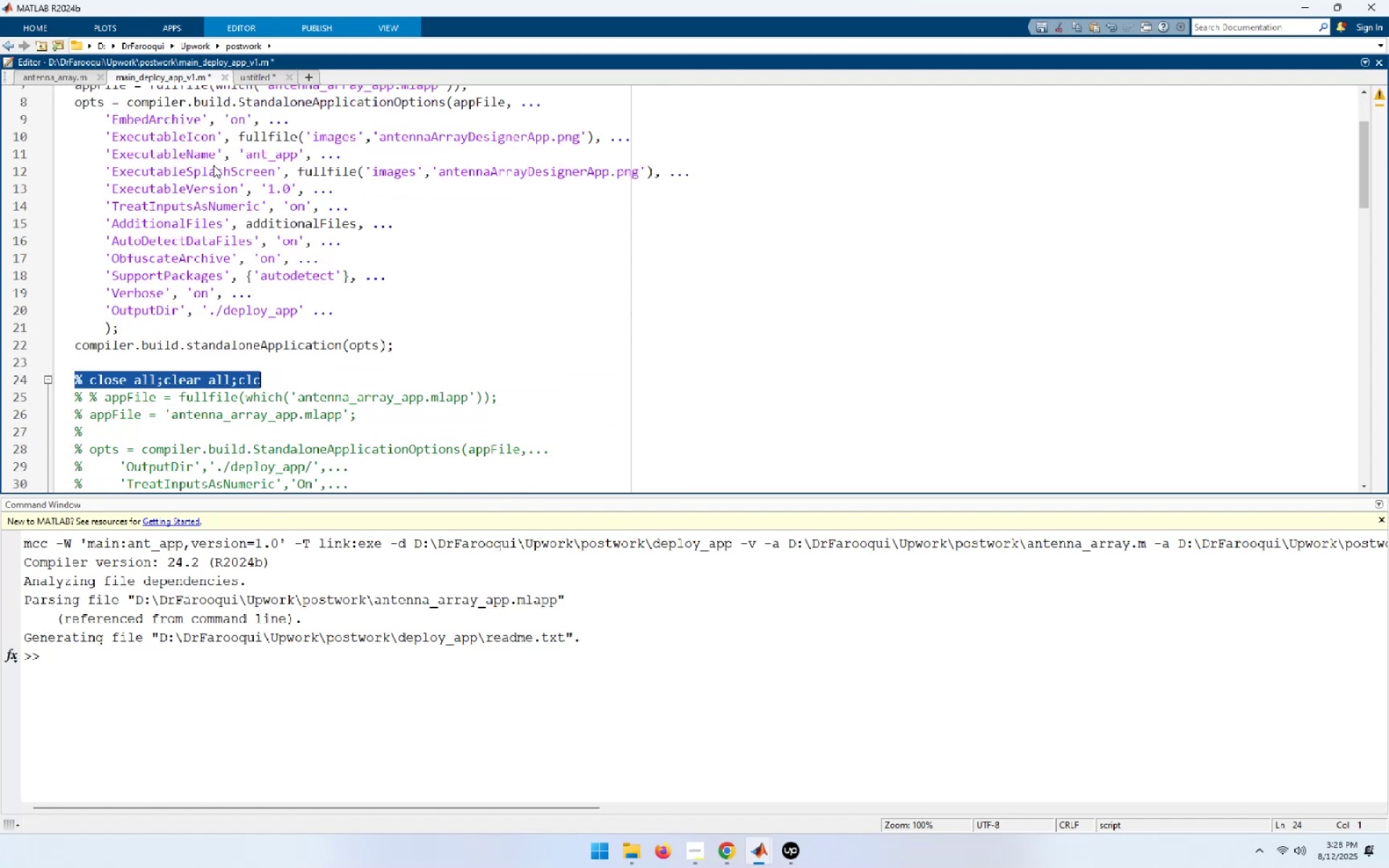 
hold_key(key=ArrowDown, duration=1.51)
 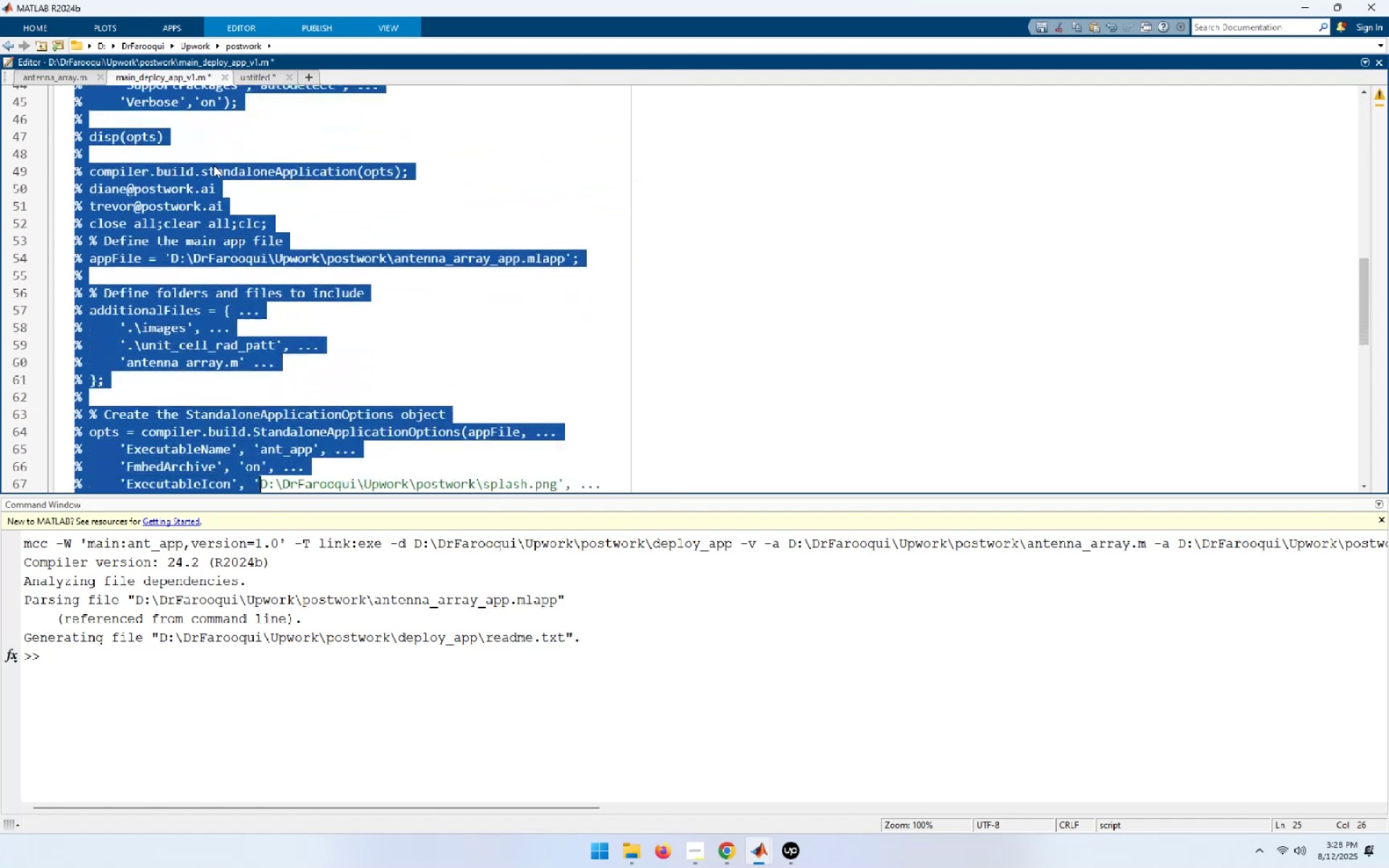 
hold_key(key=ArrowDown, duration=1.37)
 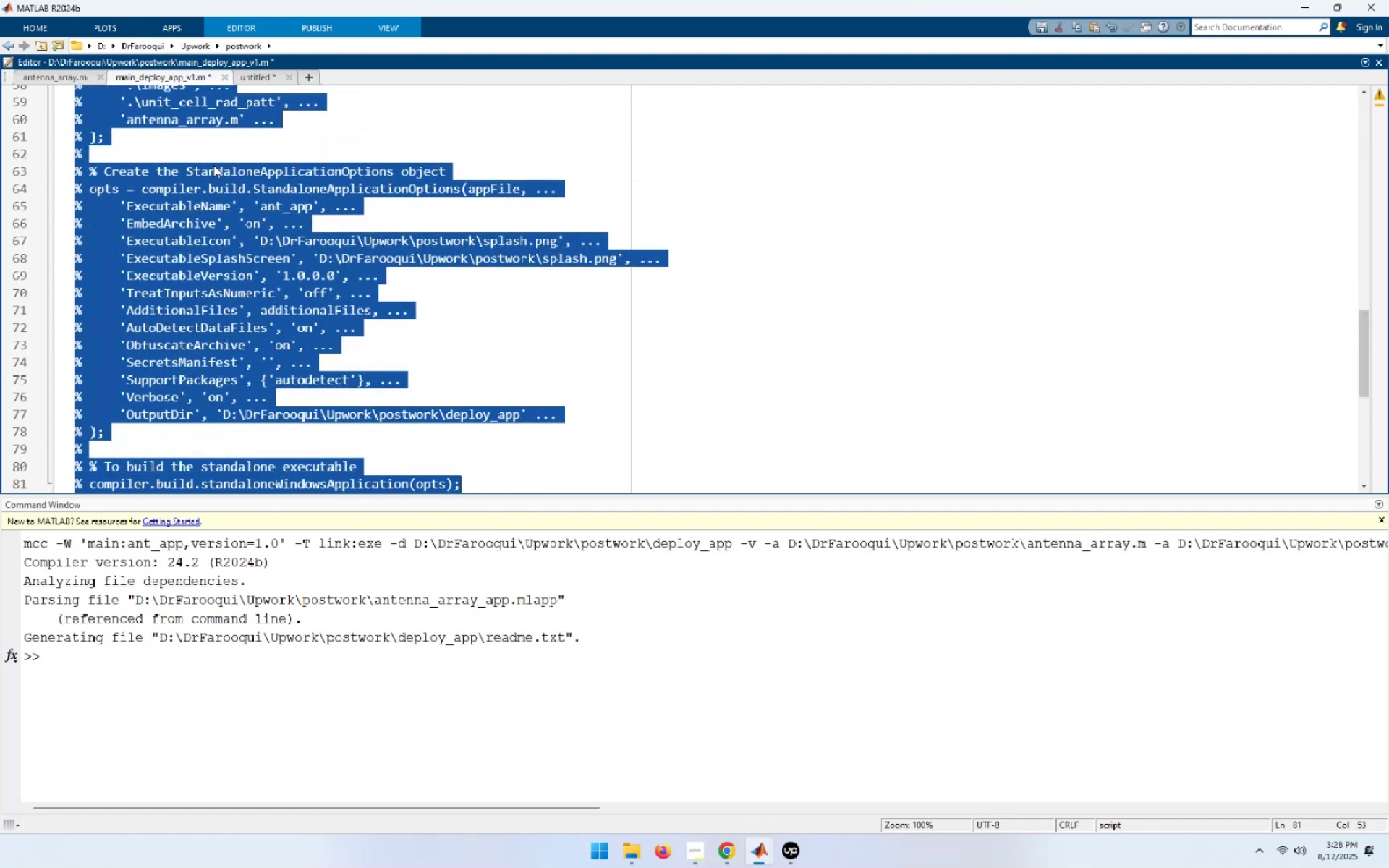 
key(Delete)
 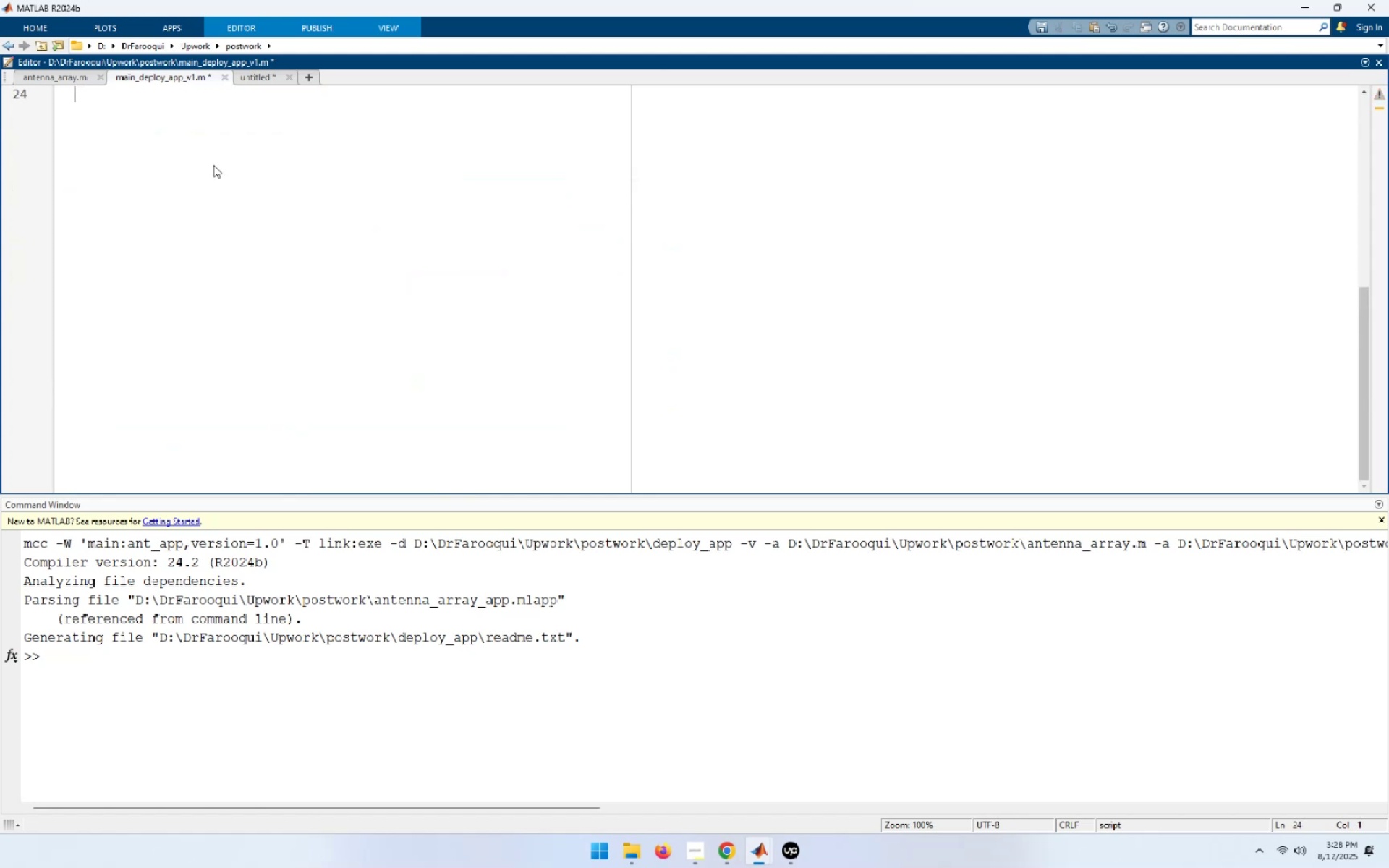 
hold_key(key=ArrowUp, duration=0.67)
 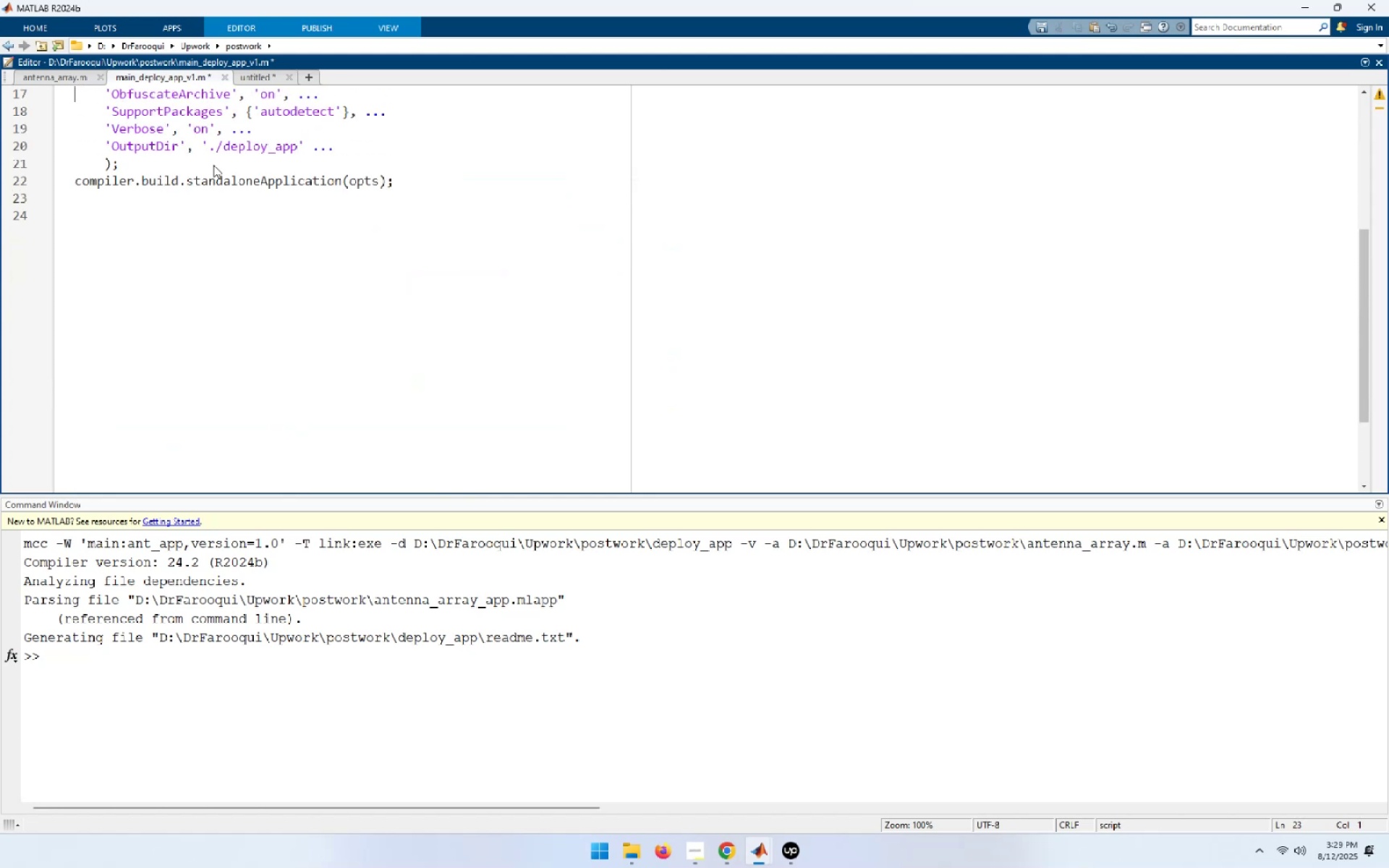 
key(ArrowDown)
 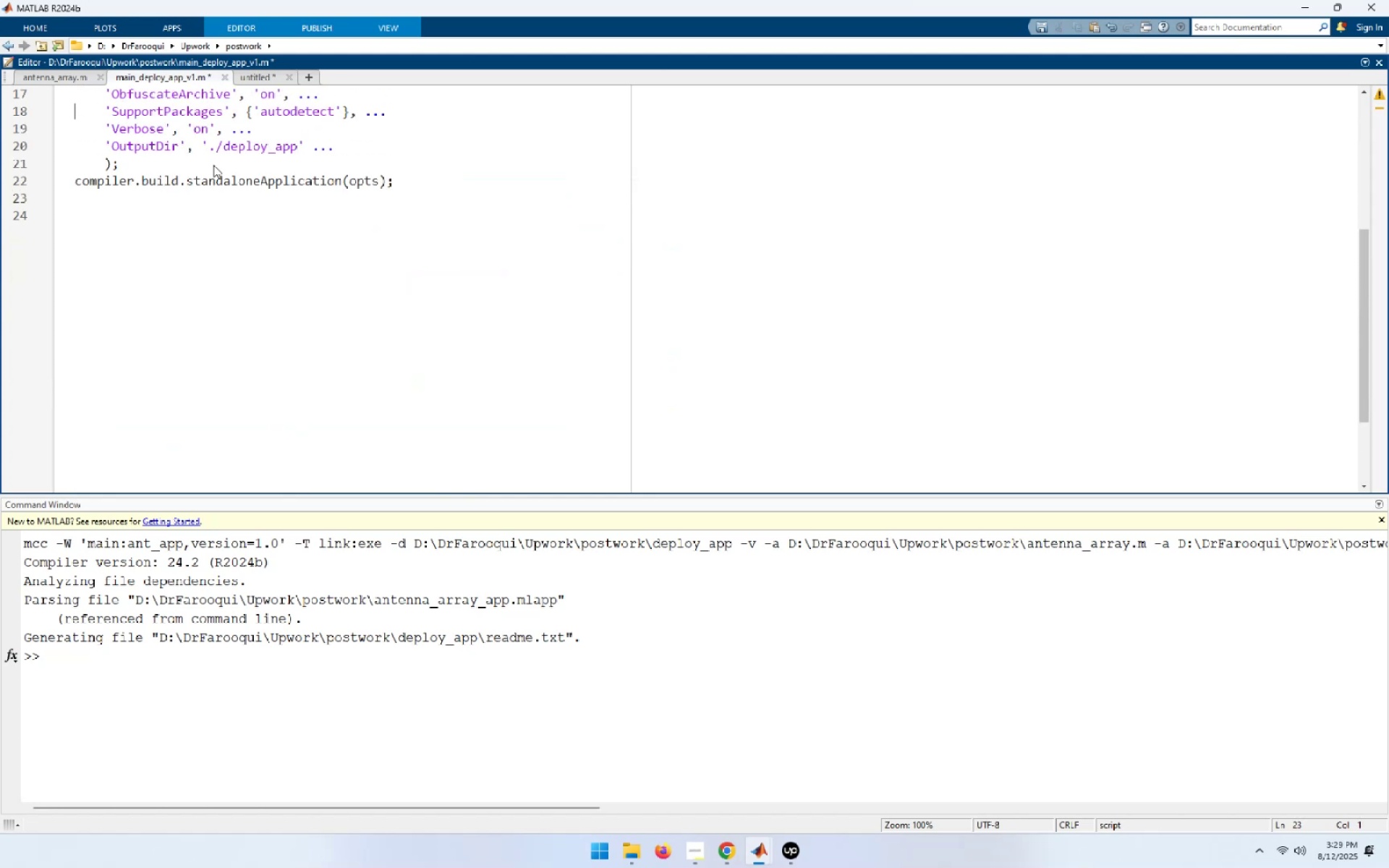 
key(ArrowDown)
 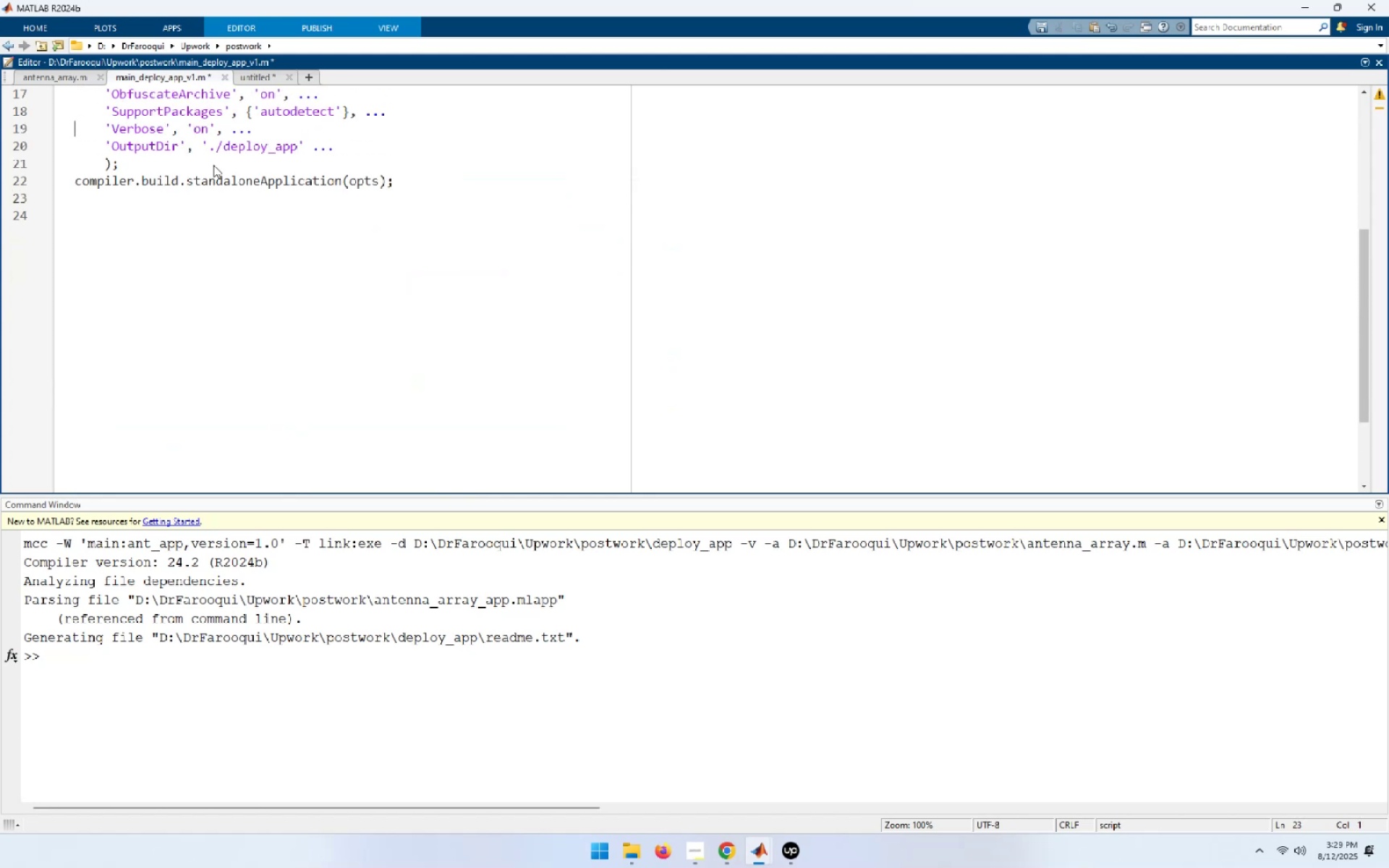 
key(ArrowDown)
 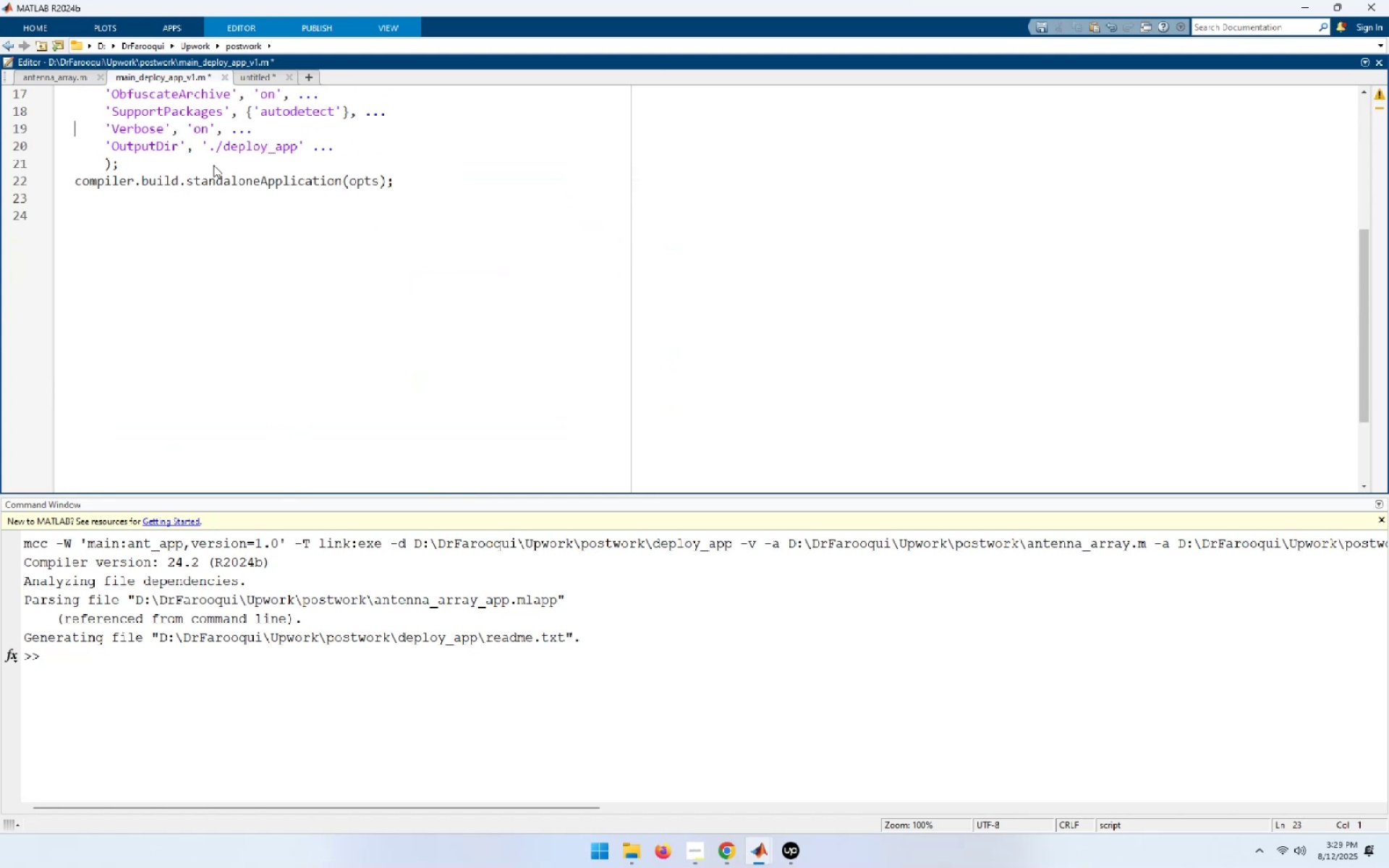 
key(ArrowDown)
 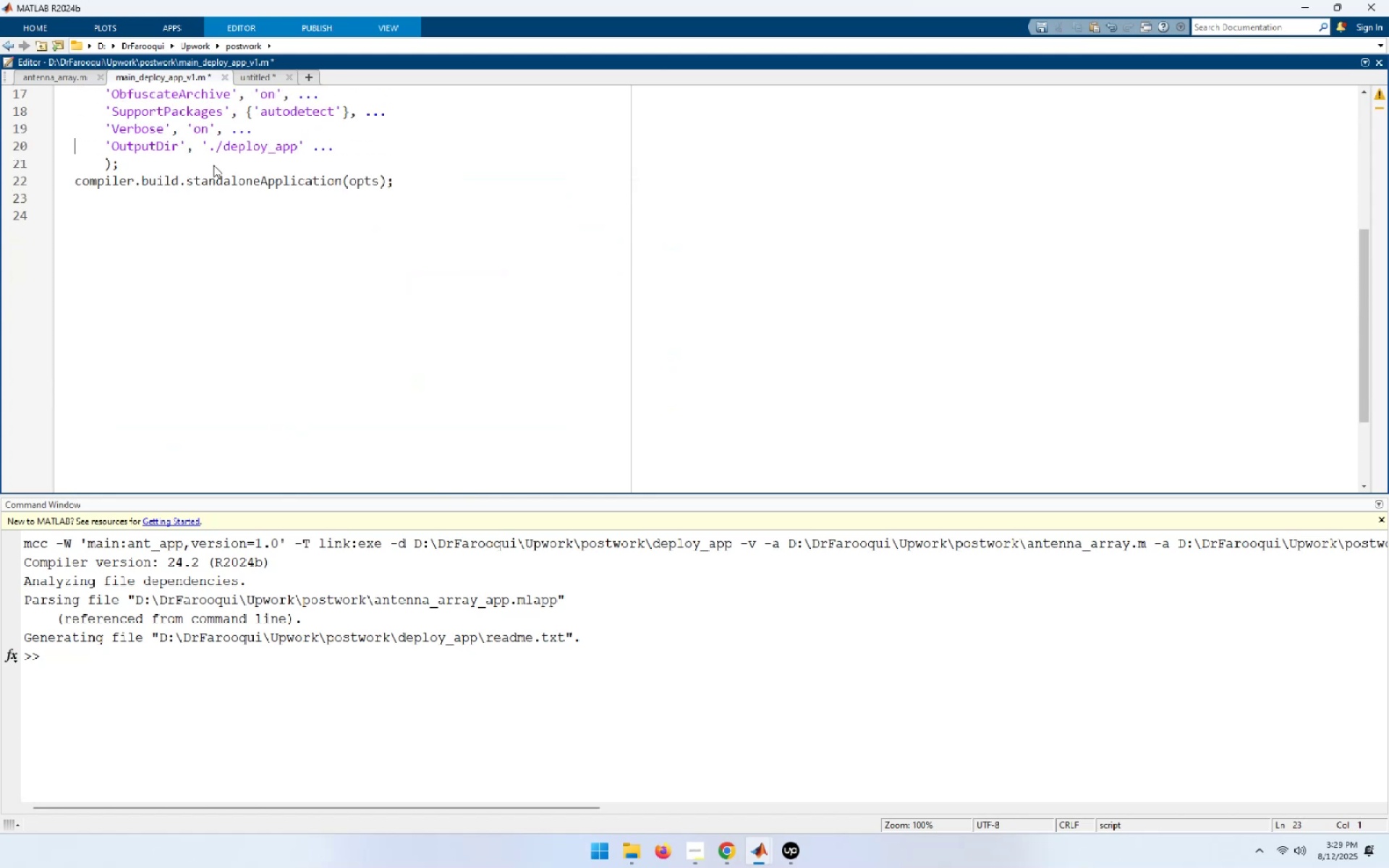 
key(ArrowDown)
 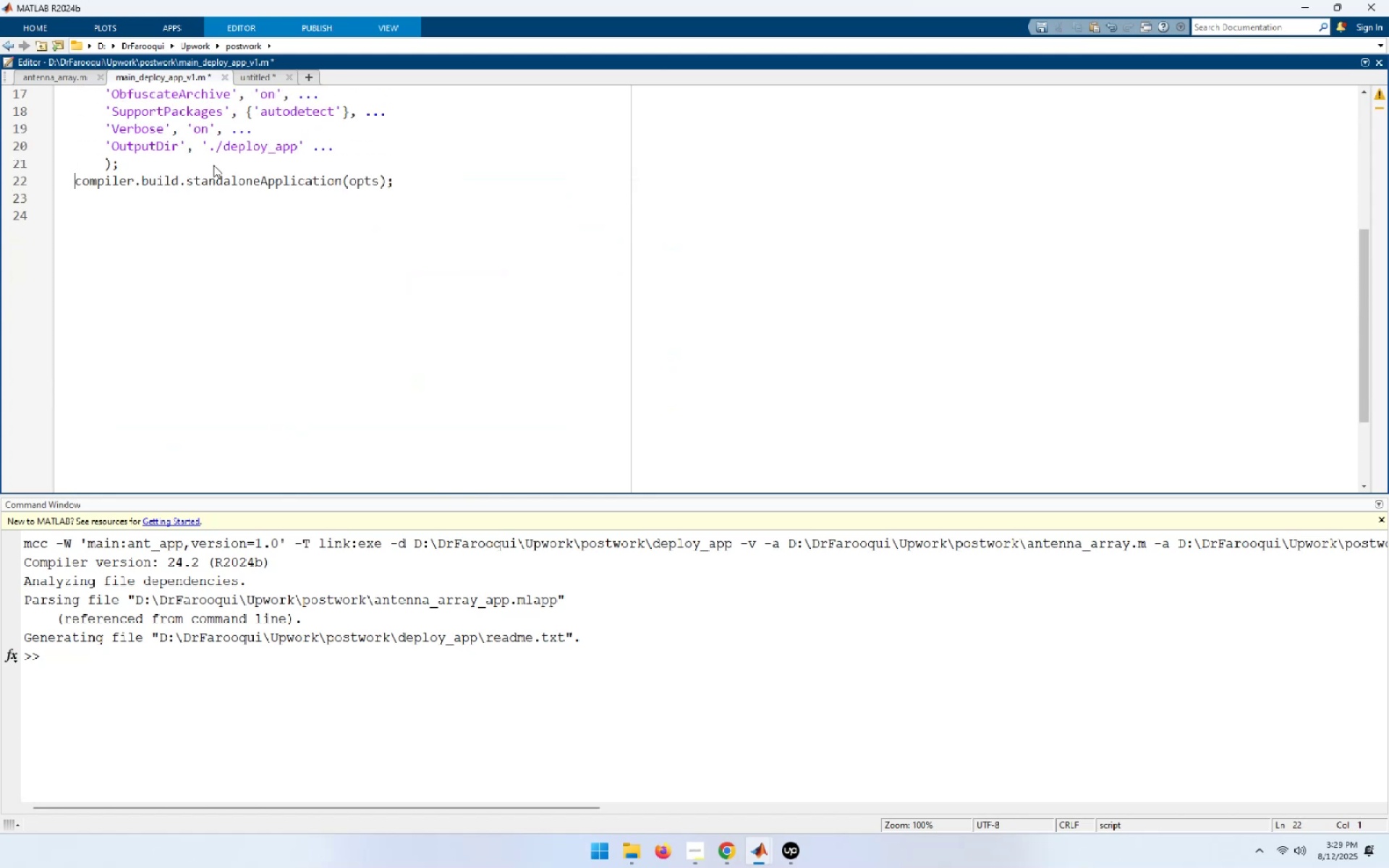 
key(End)
 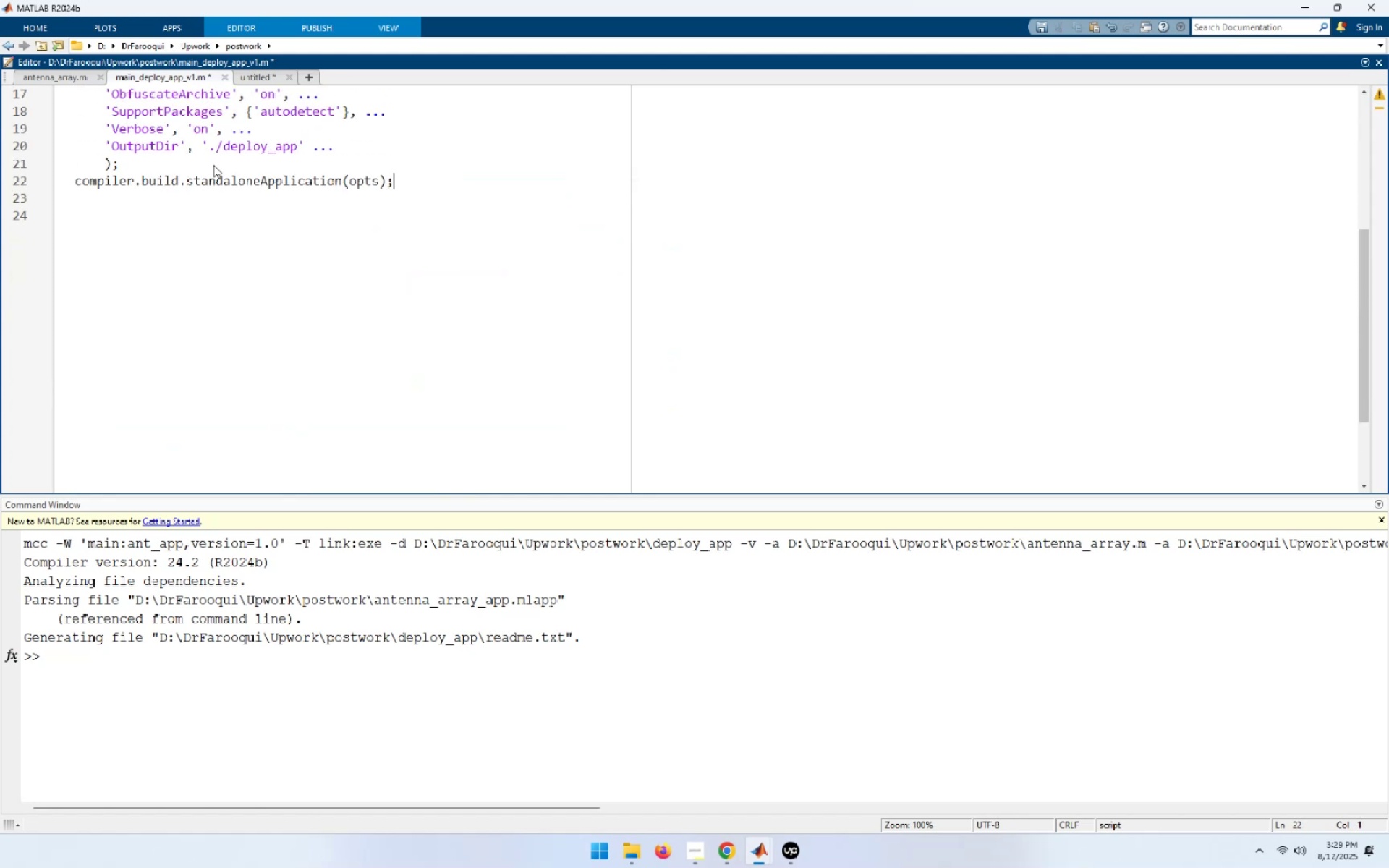 
key(Delete)
 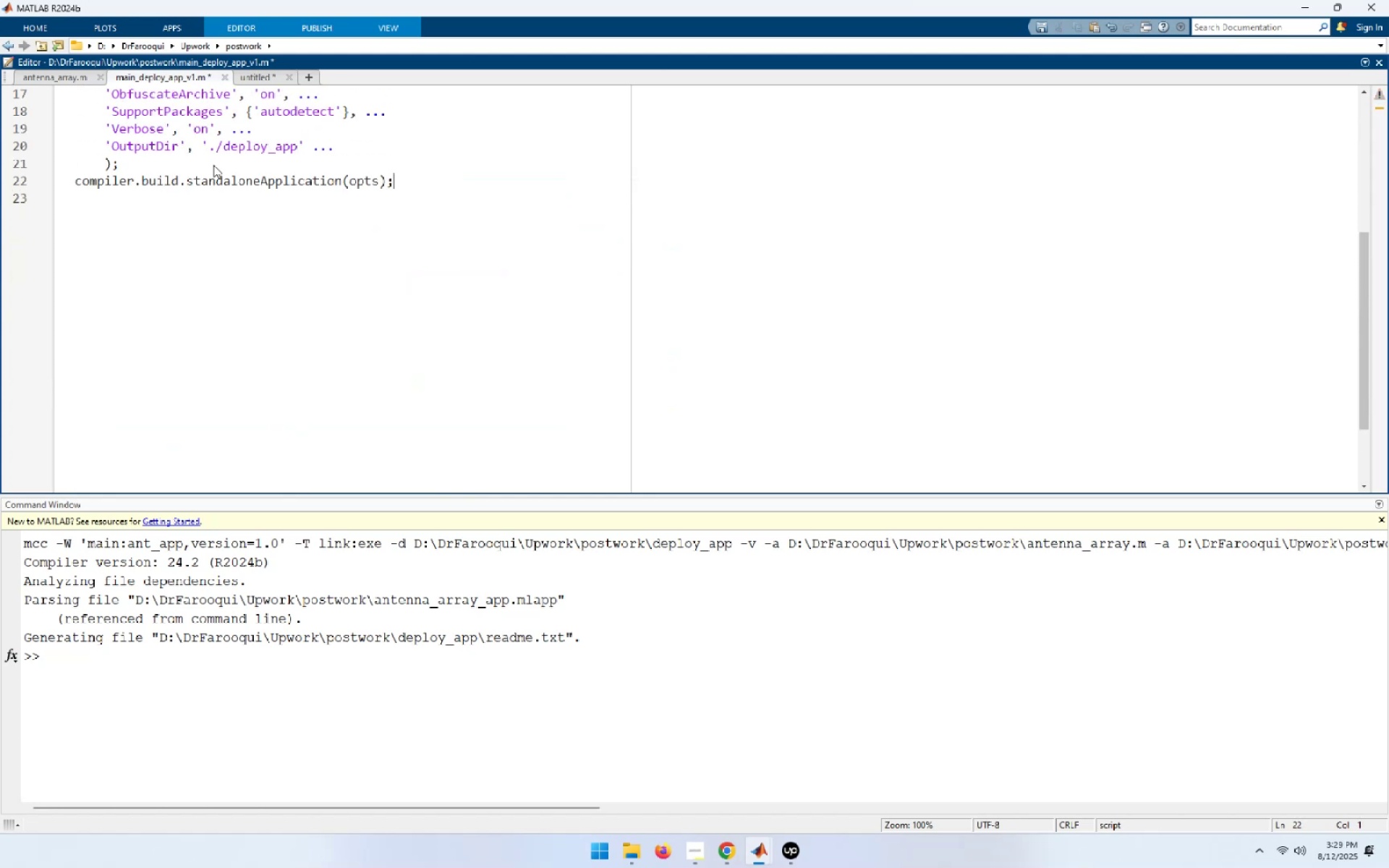 
key(End)
 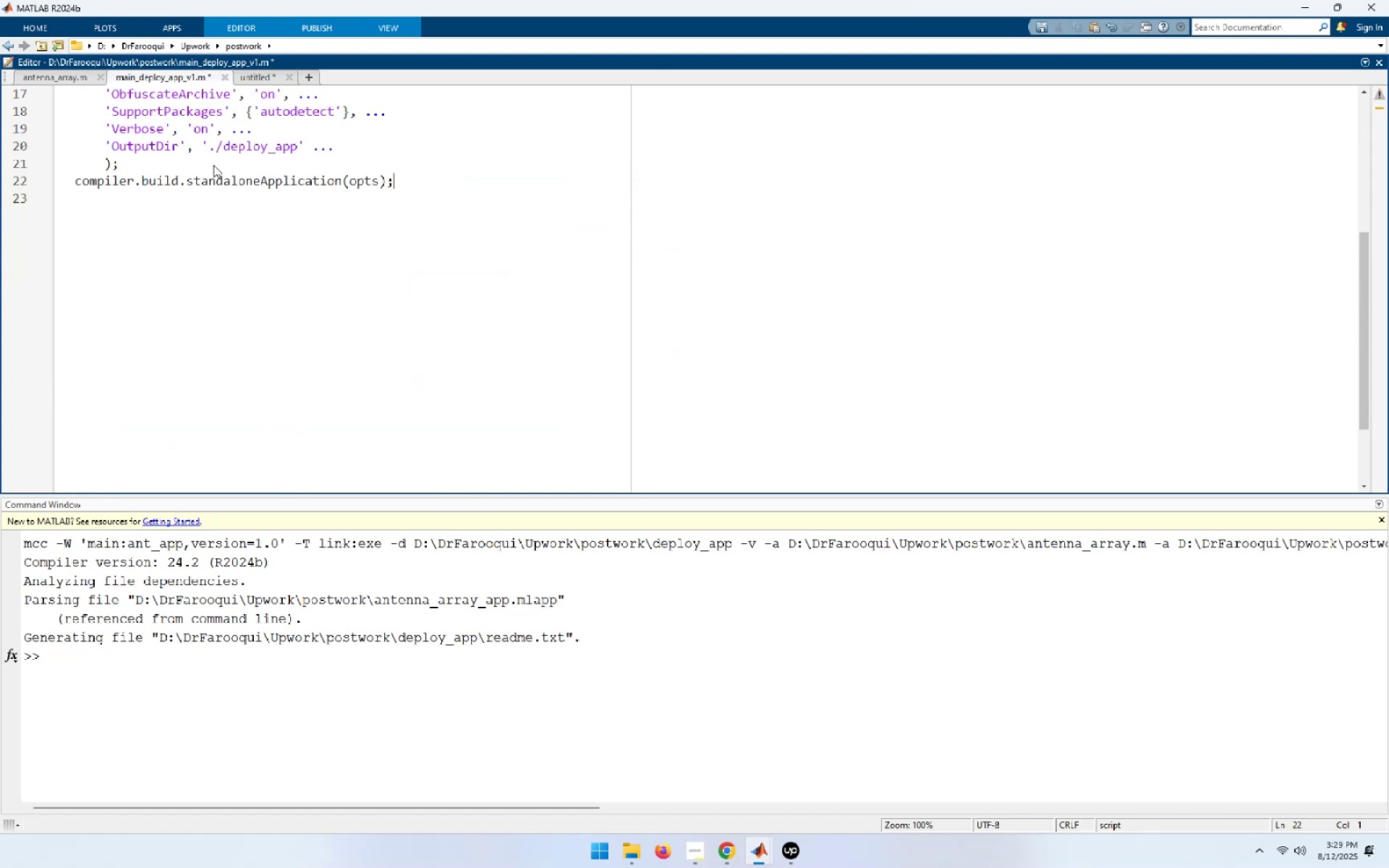 
key(Delete)
 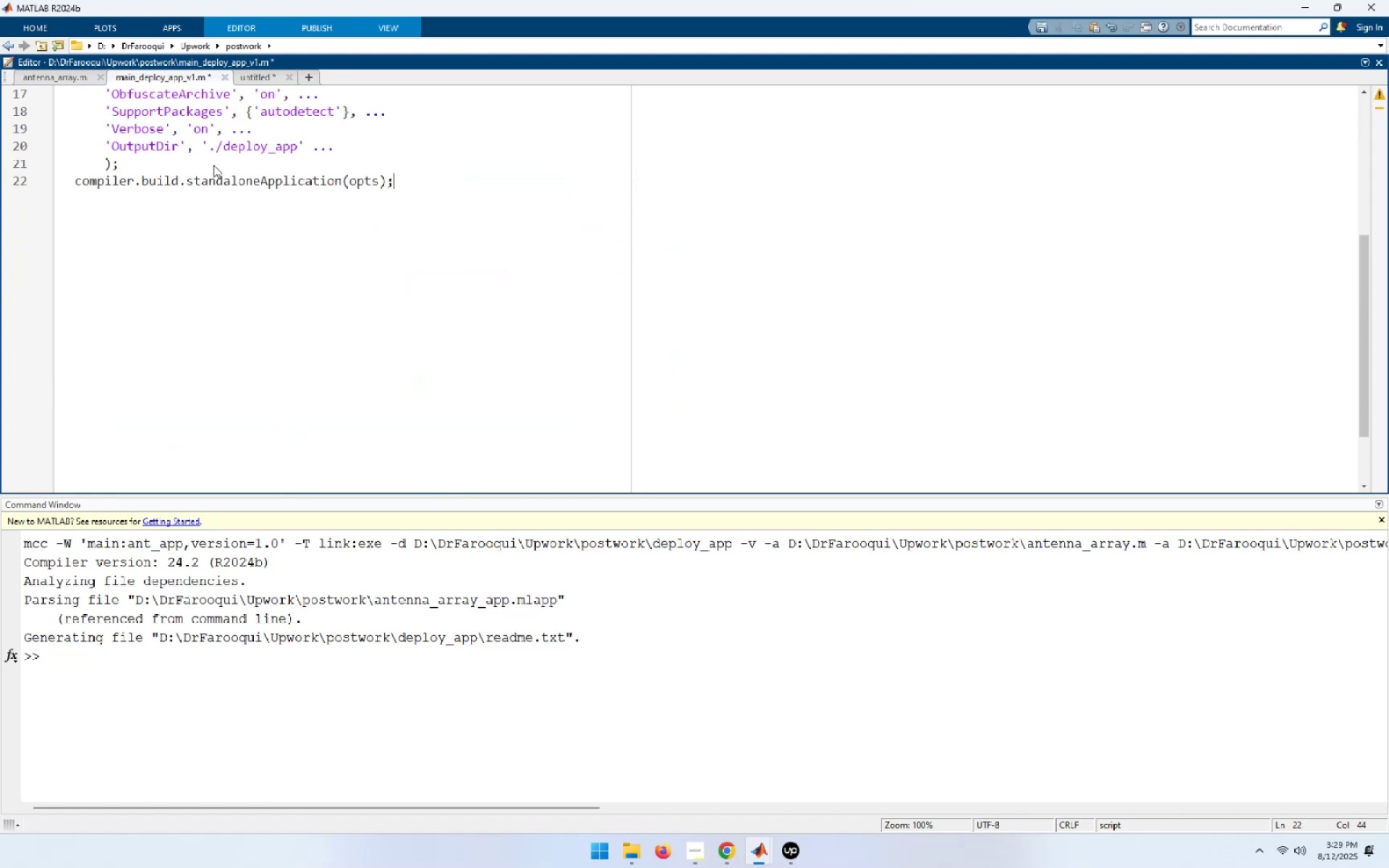 
hold_key(key=ArrowUp, duration=1.51)
 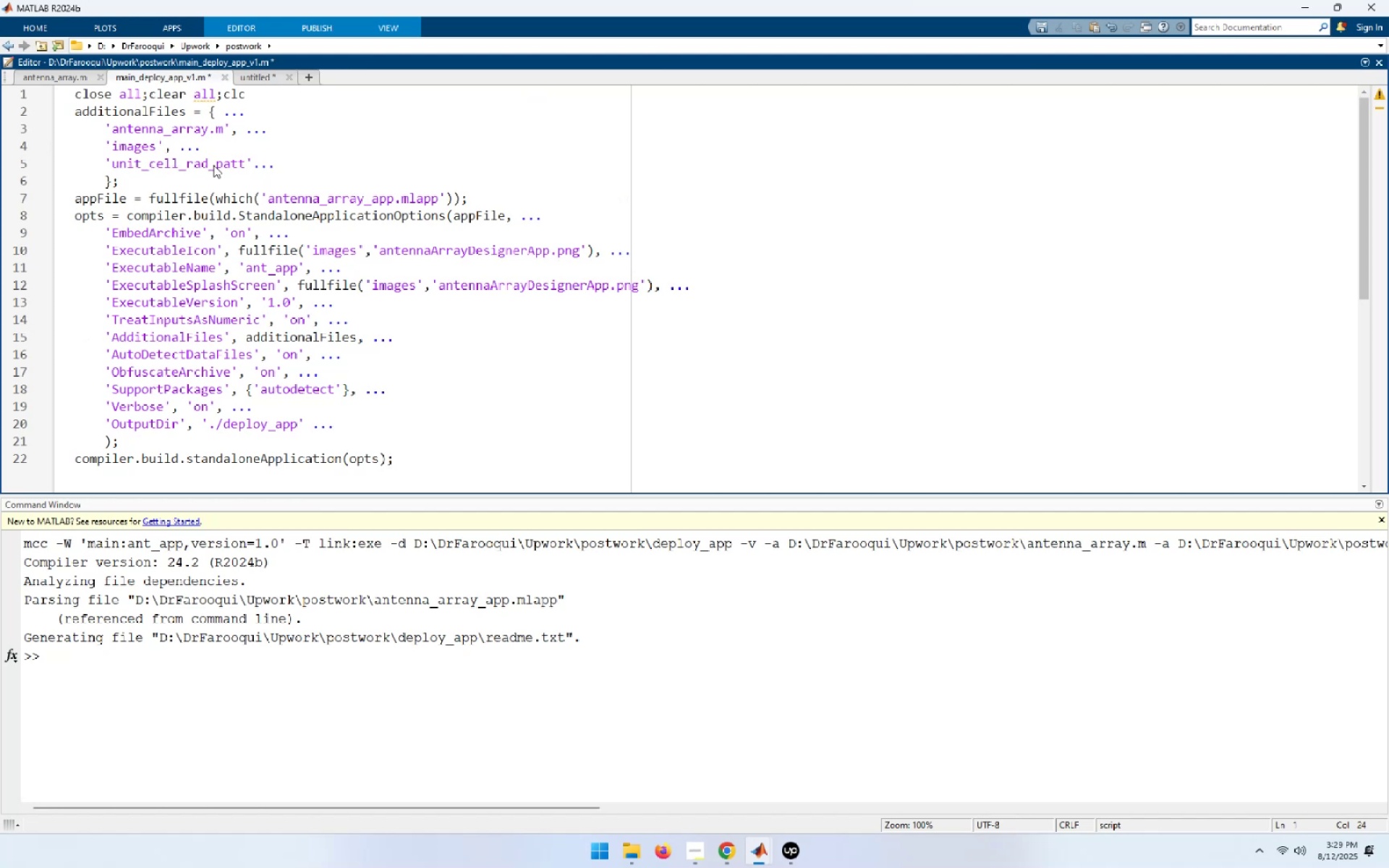 
wait(13.0)
 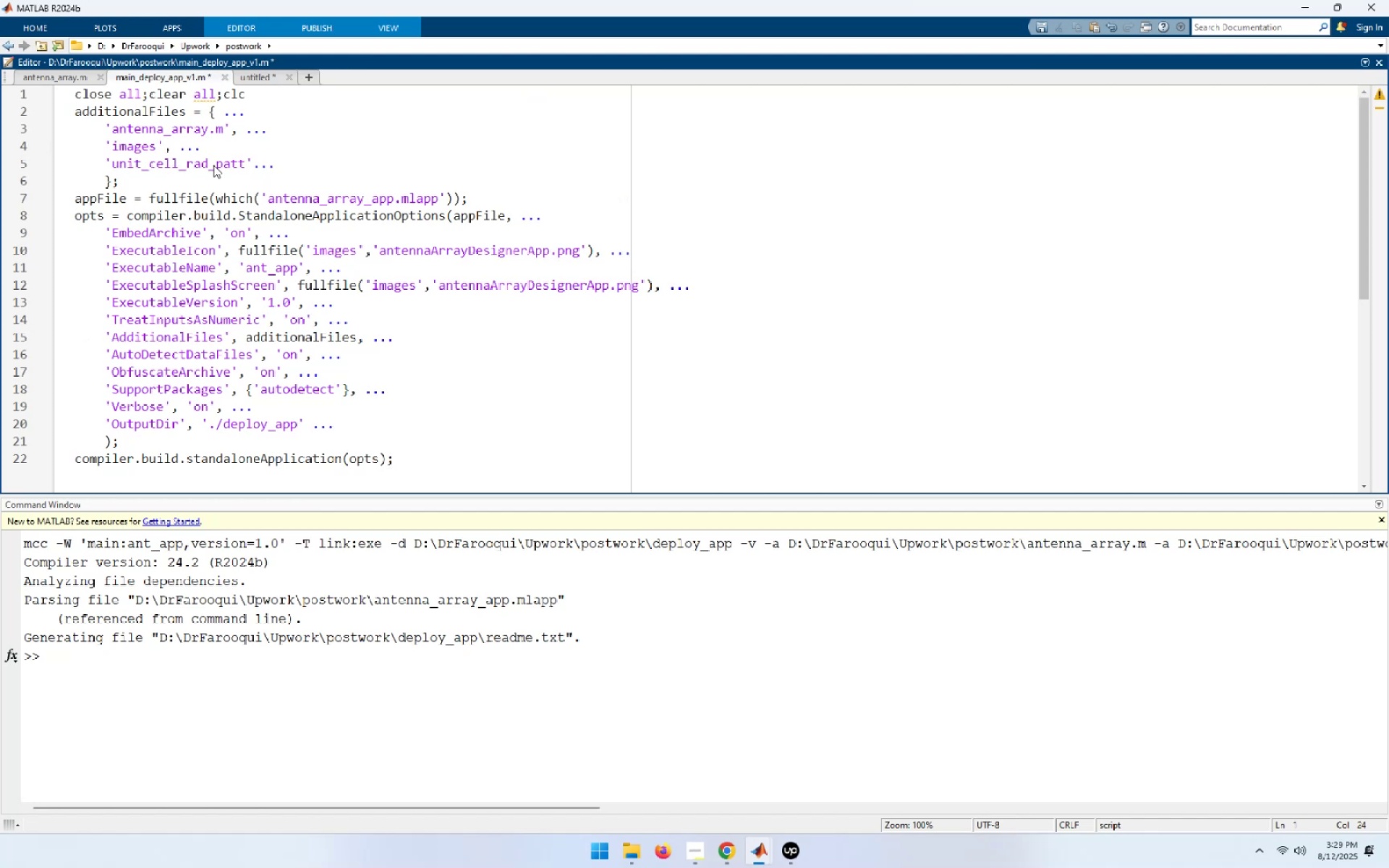 
key(Meta+ArrowRight)
 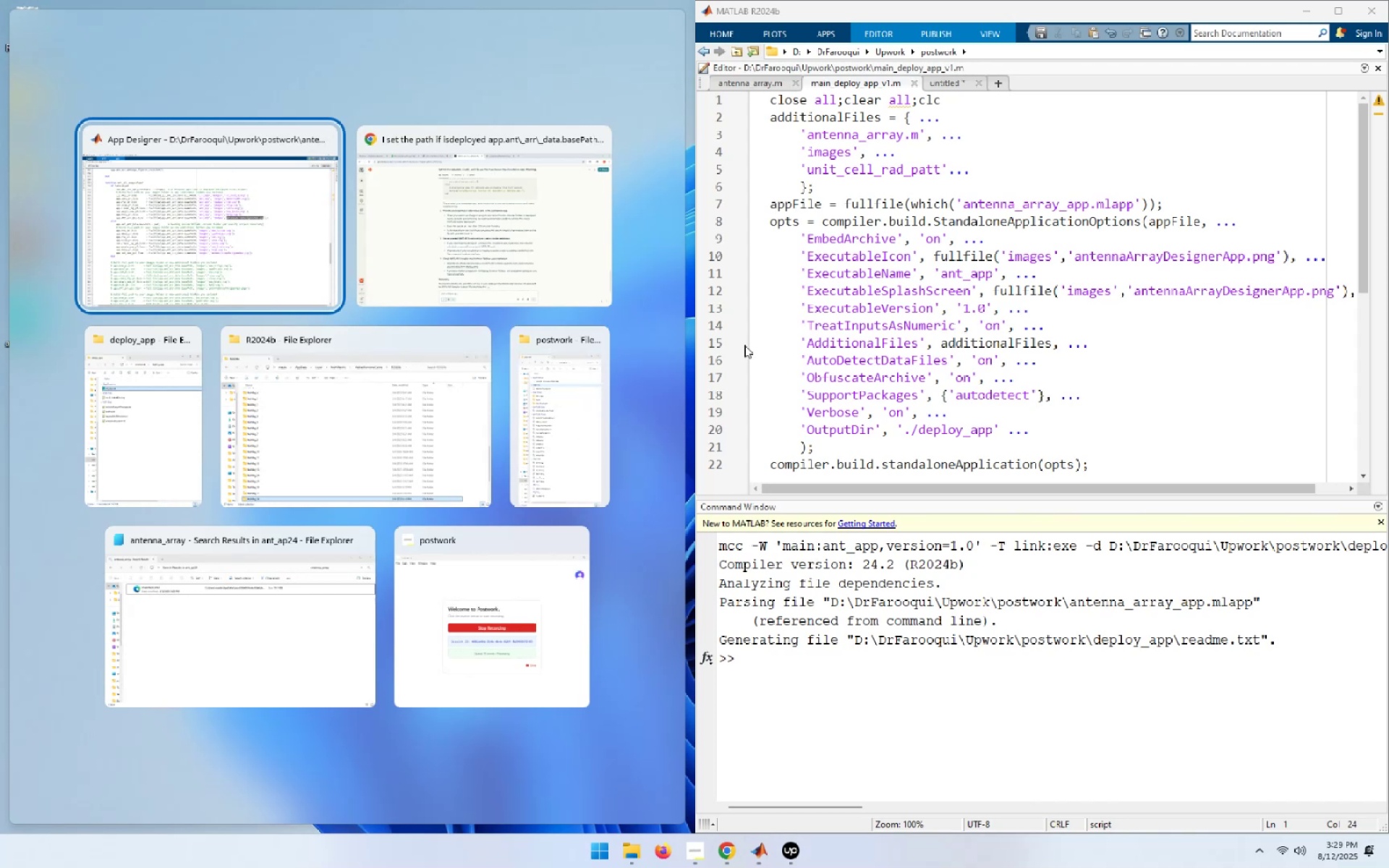 
left_click([1251, 182])
 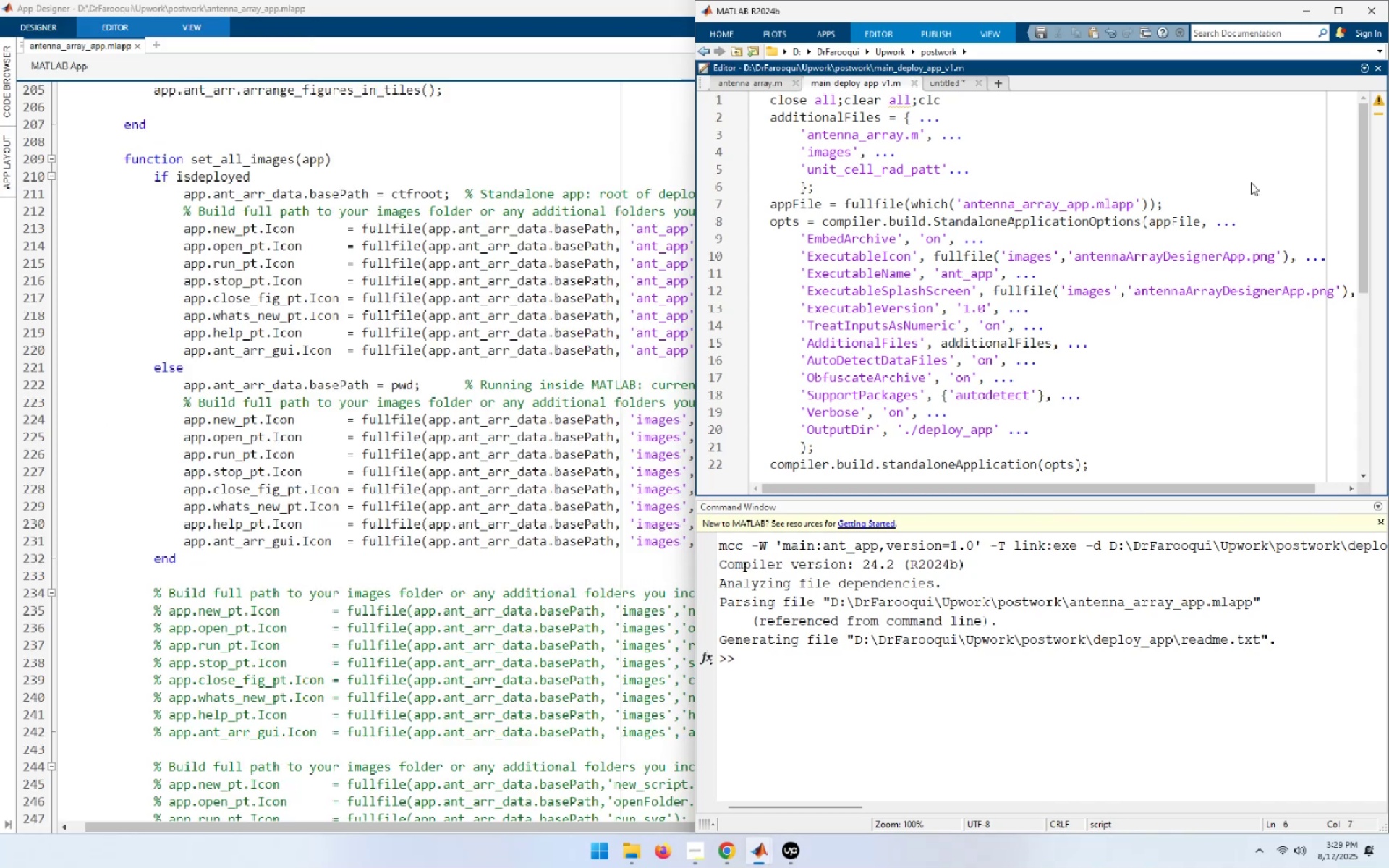 
key(Control+S)
 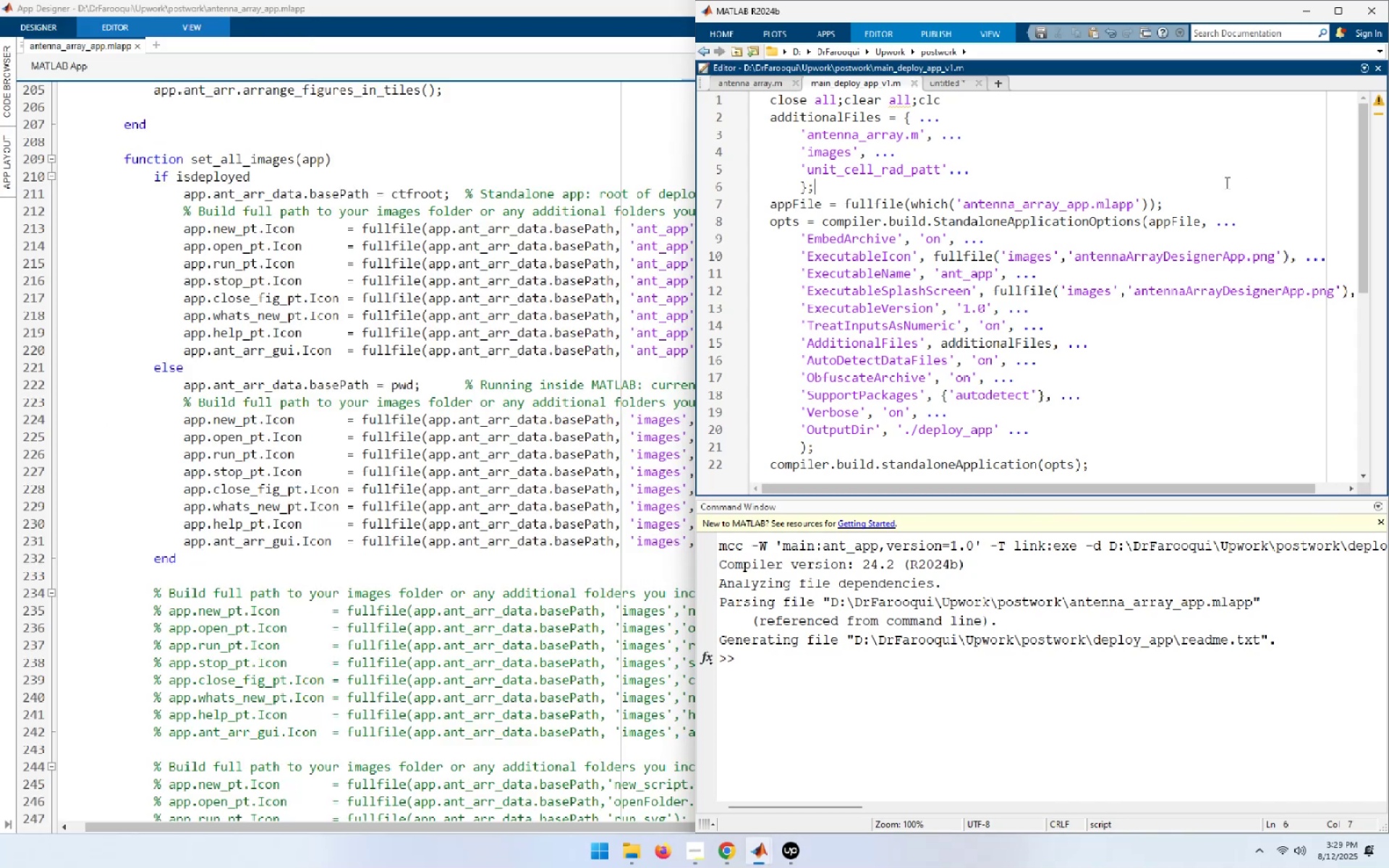 
left_click([378, 150])
 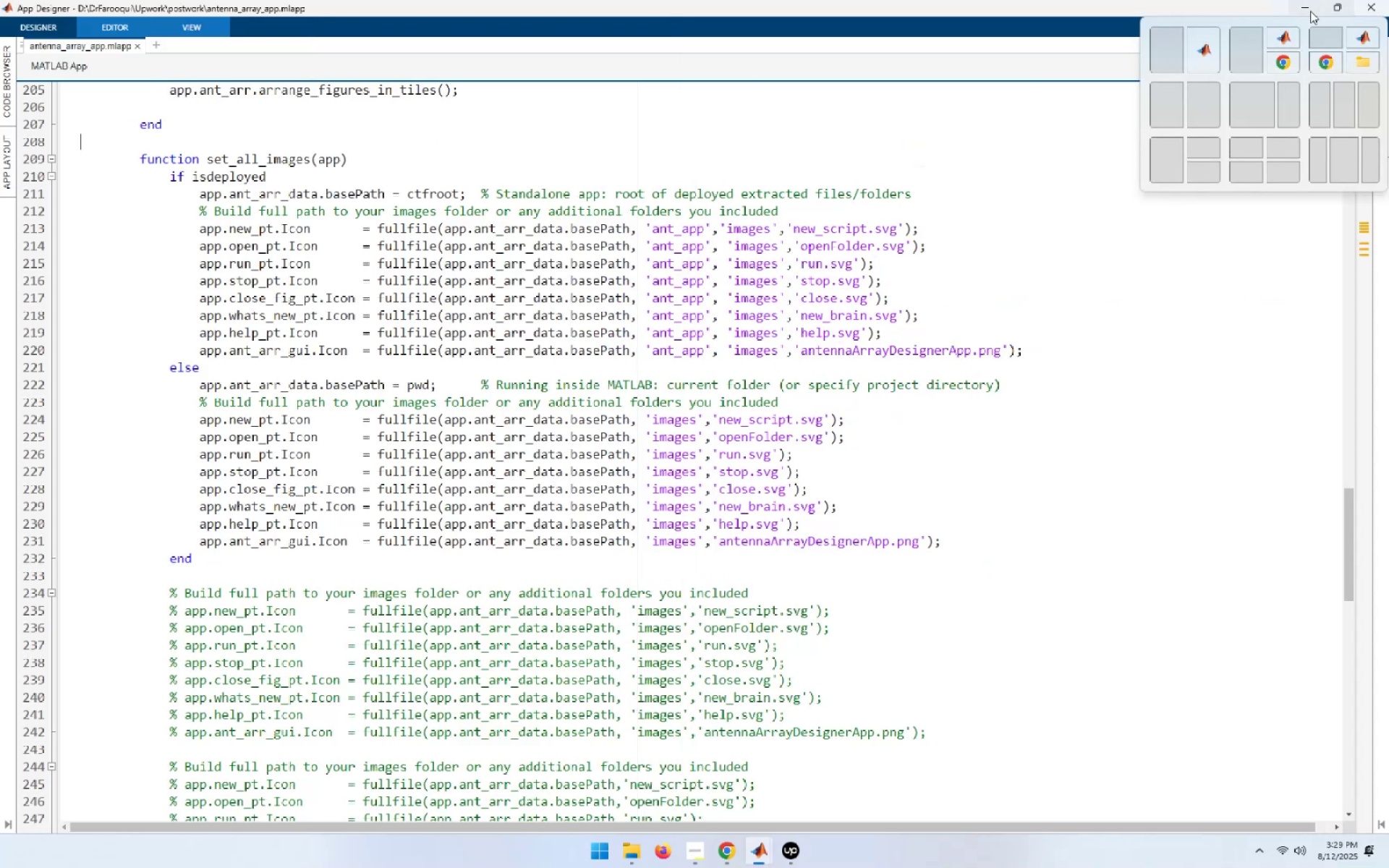 
left_click([1173, 103])
 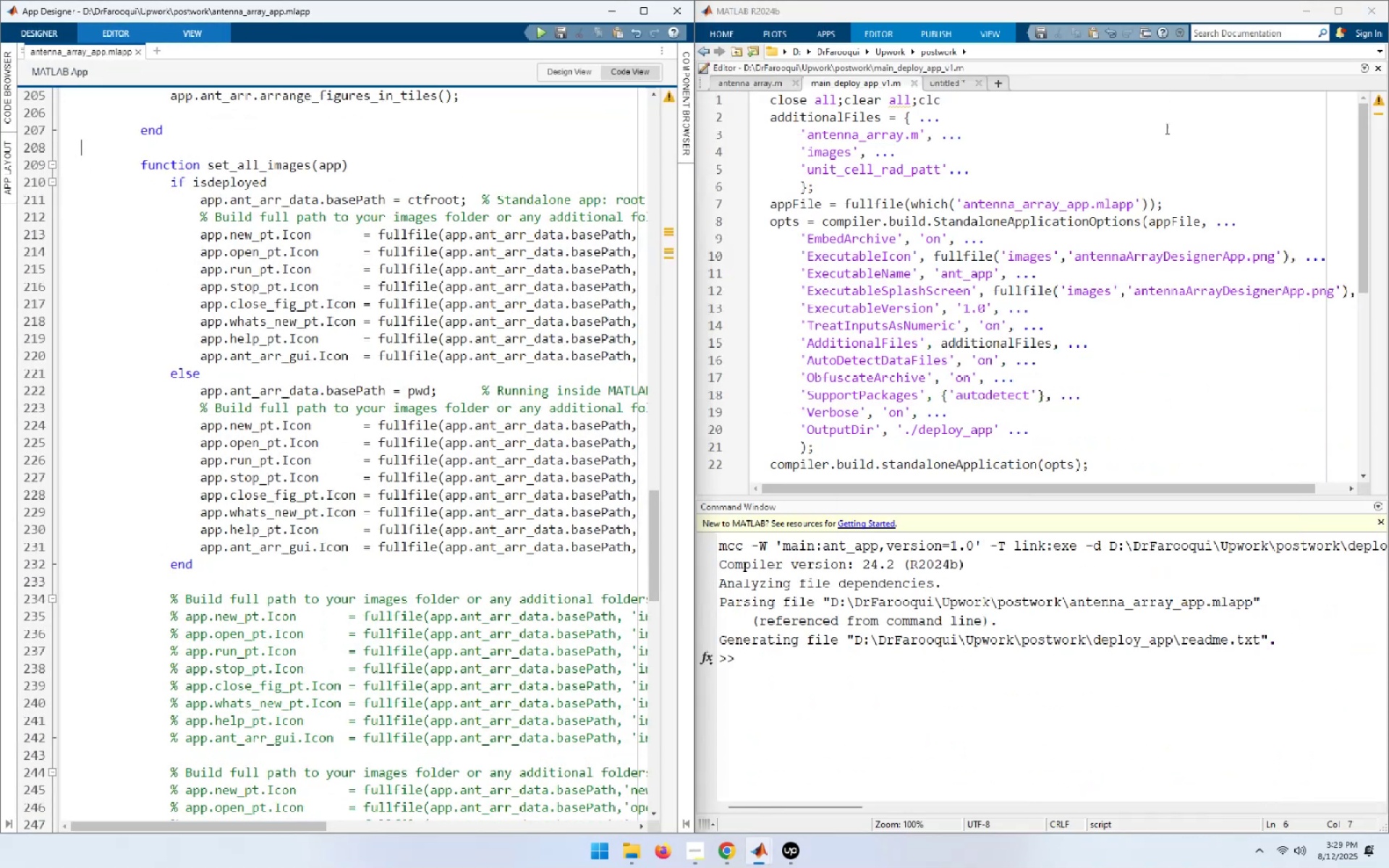 
left_click([1165, 153])
 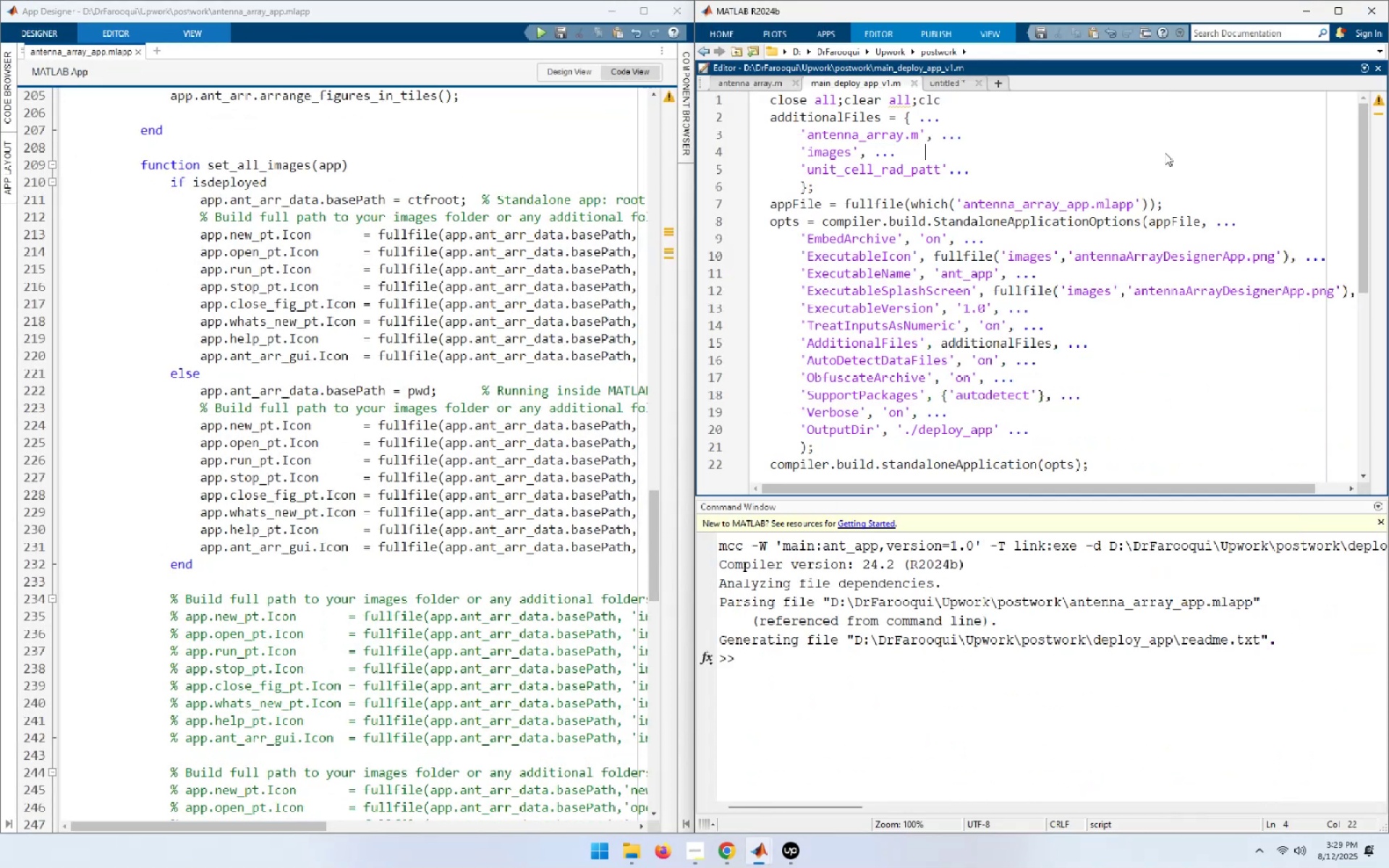 
left_click([1165, 153])
 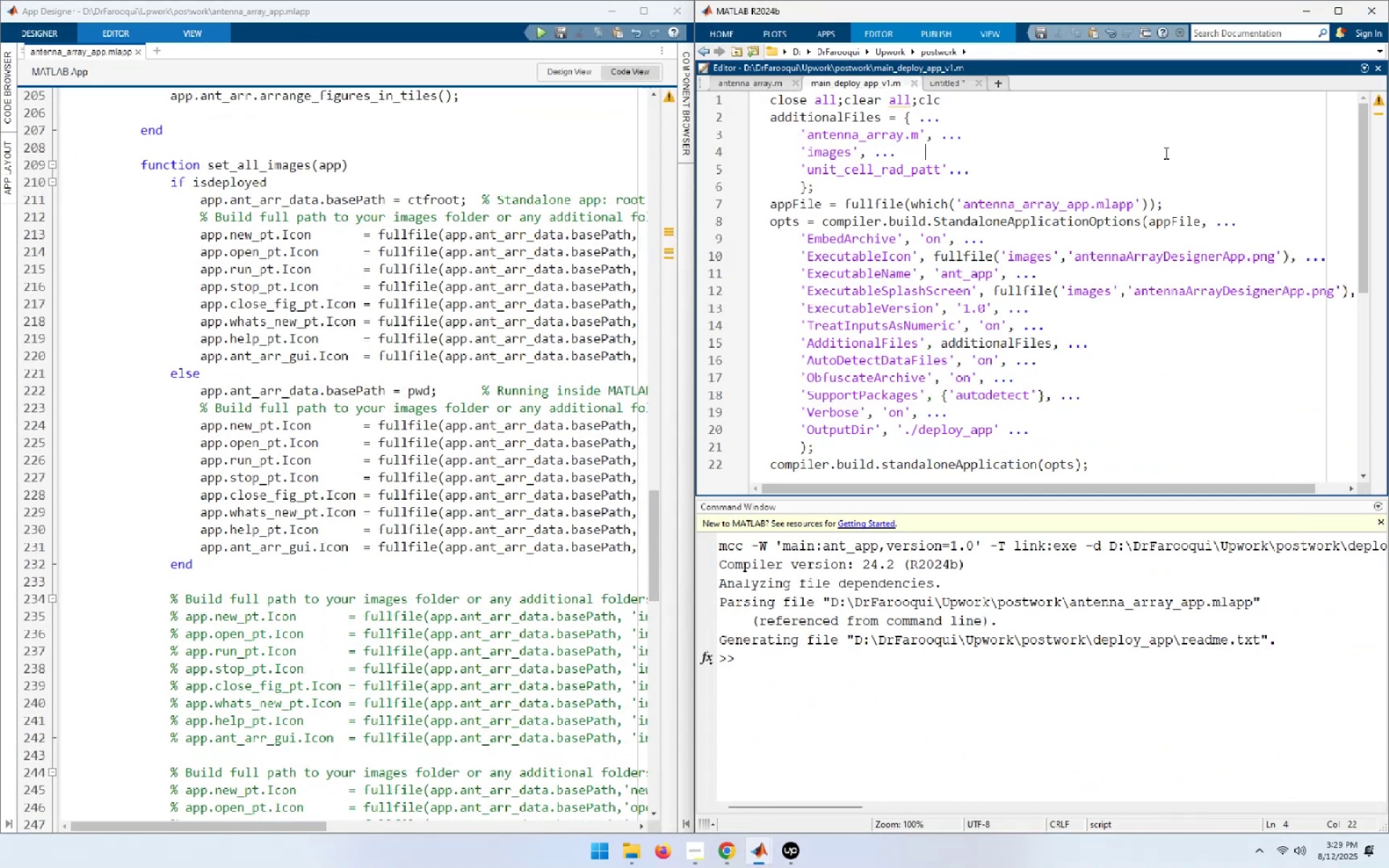 
key(F5)
 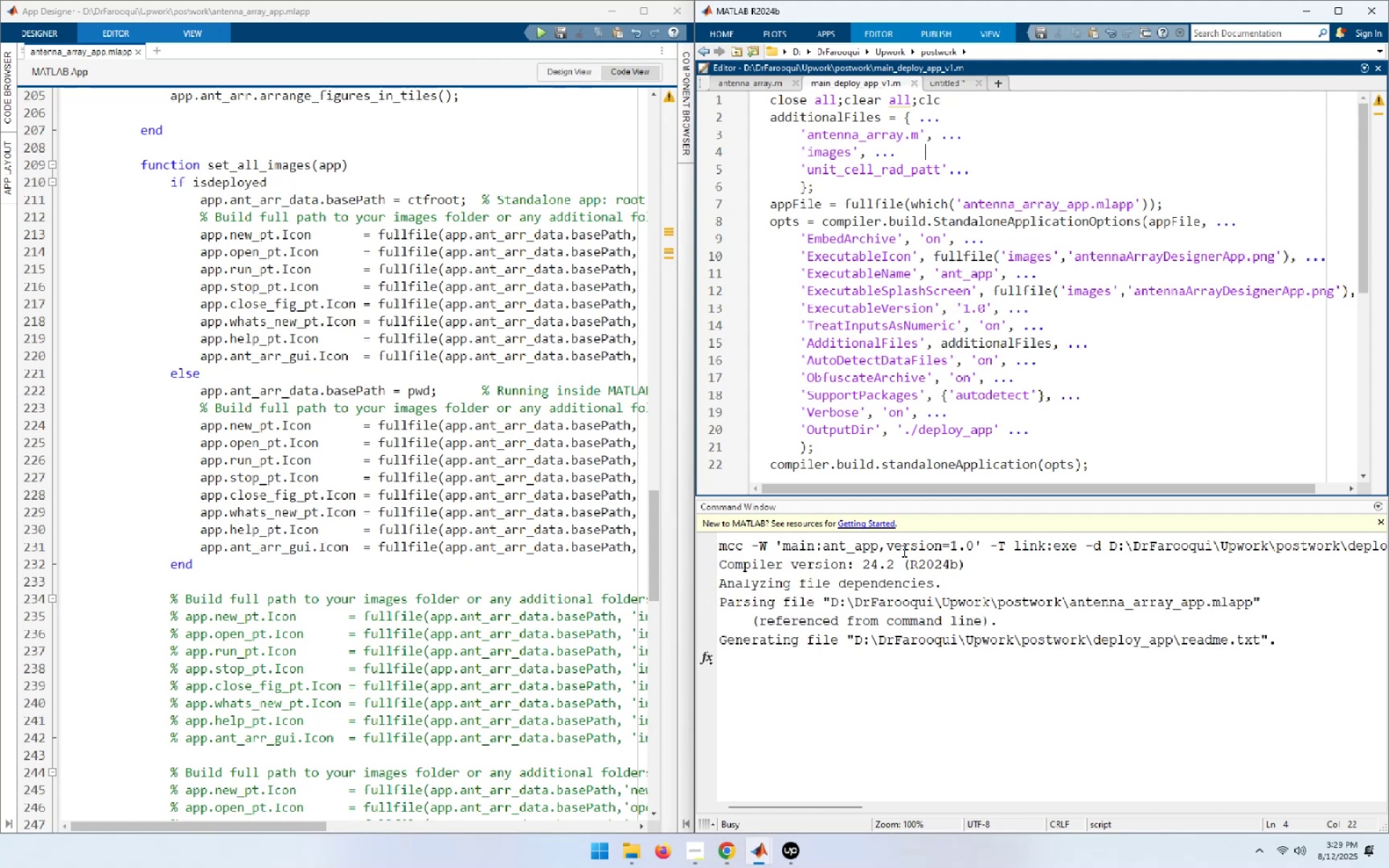 
wait(33.69)
 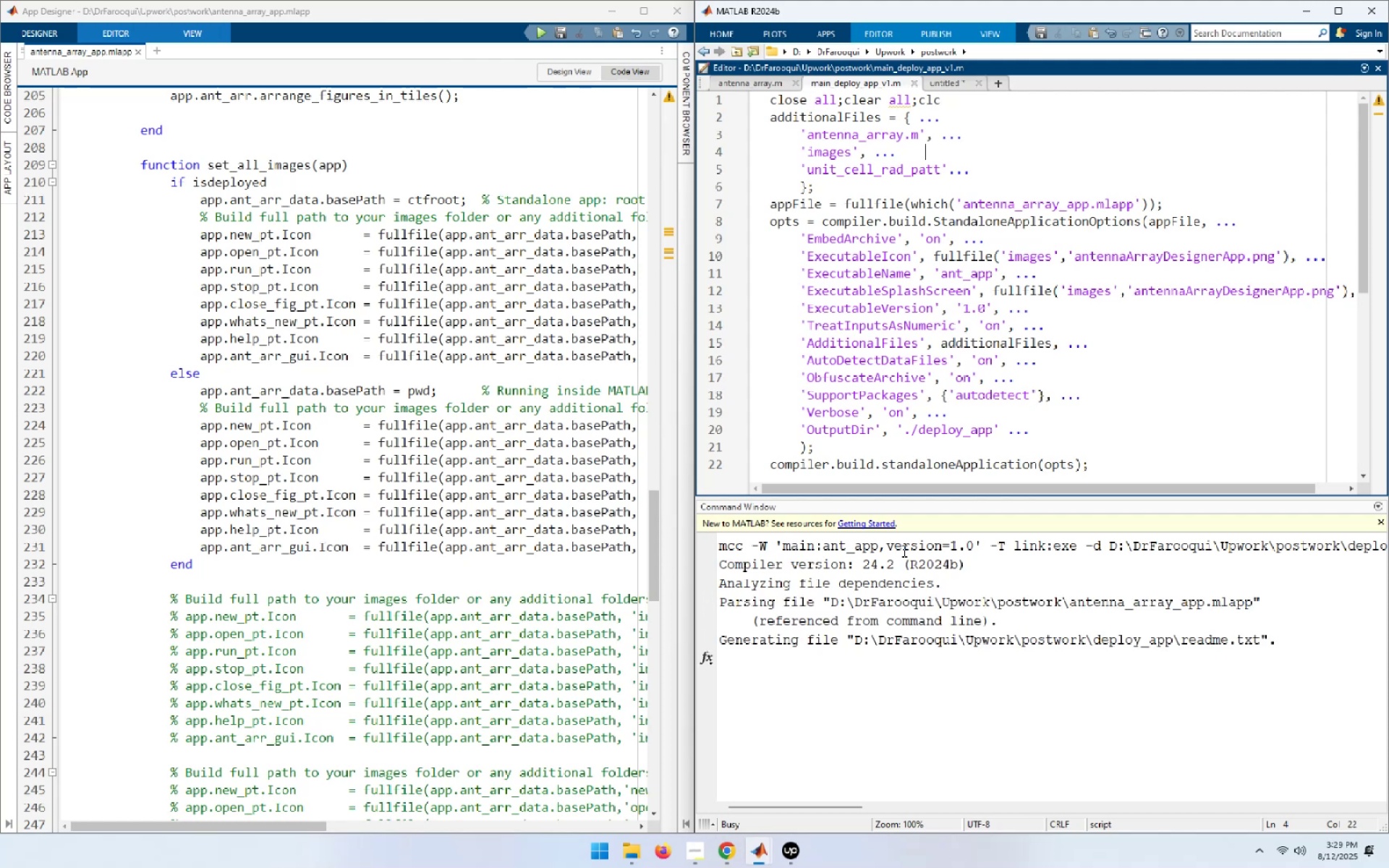 
left_click([637, 859])
 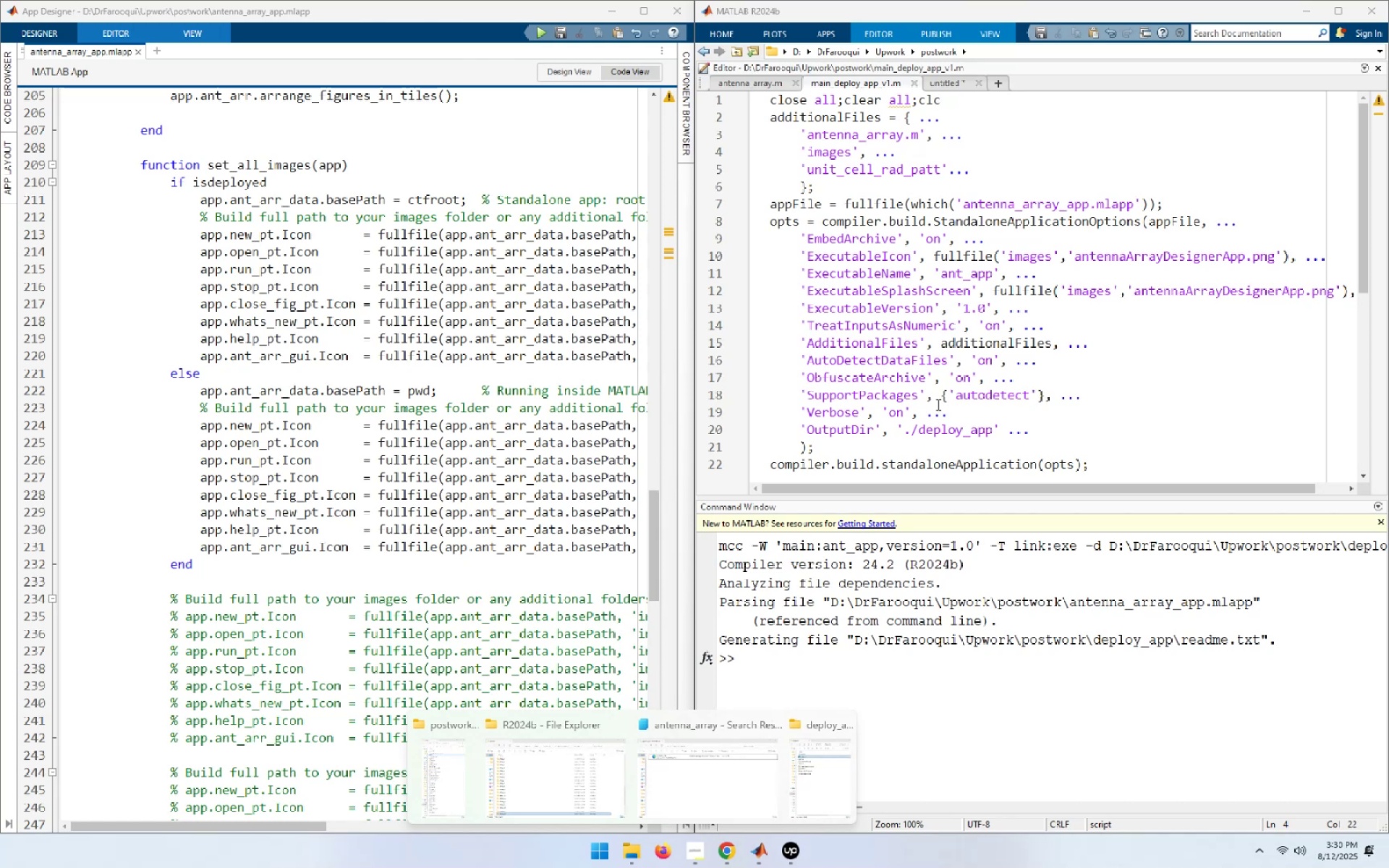 
wait(51.66)
 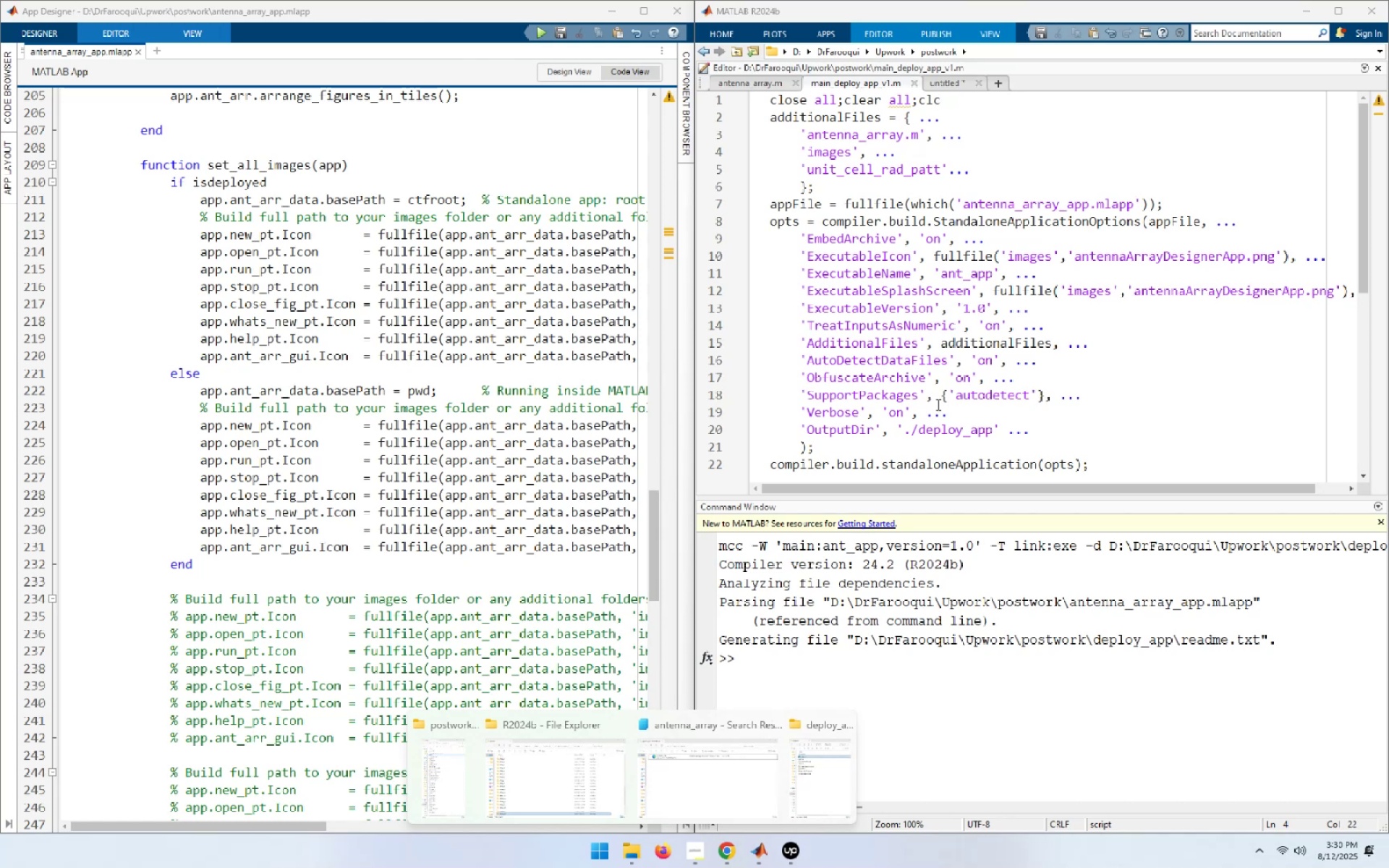 
left_click([982, 716])
 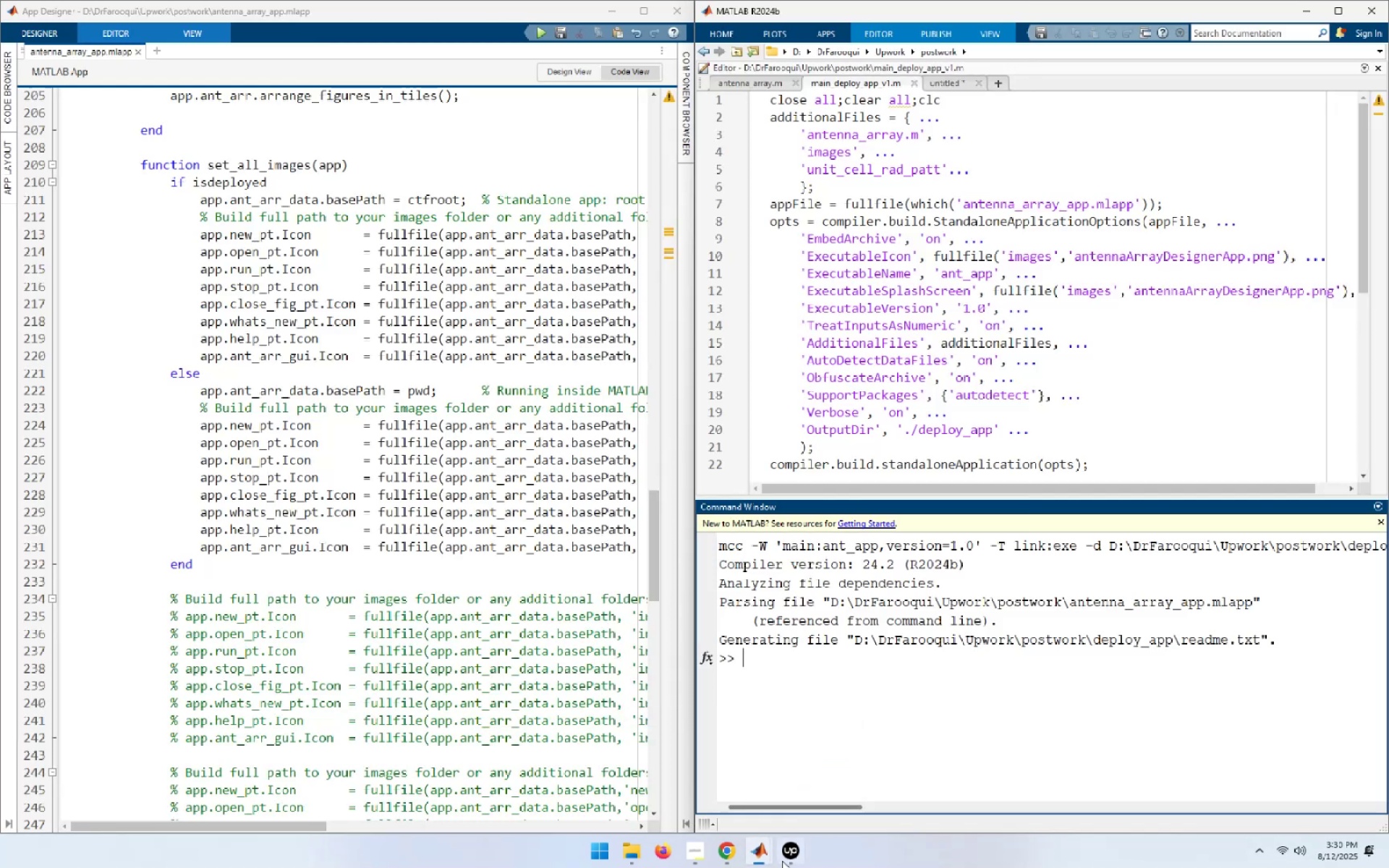 
mouse_move([713, 836])
 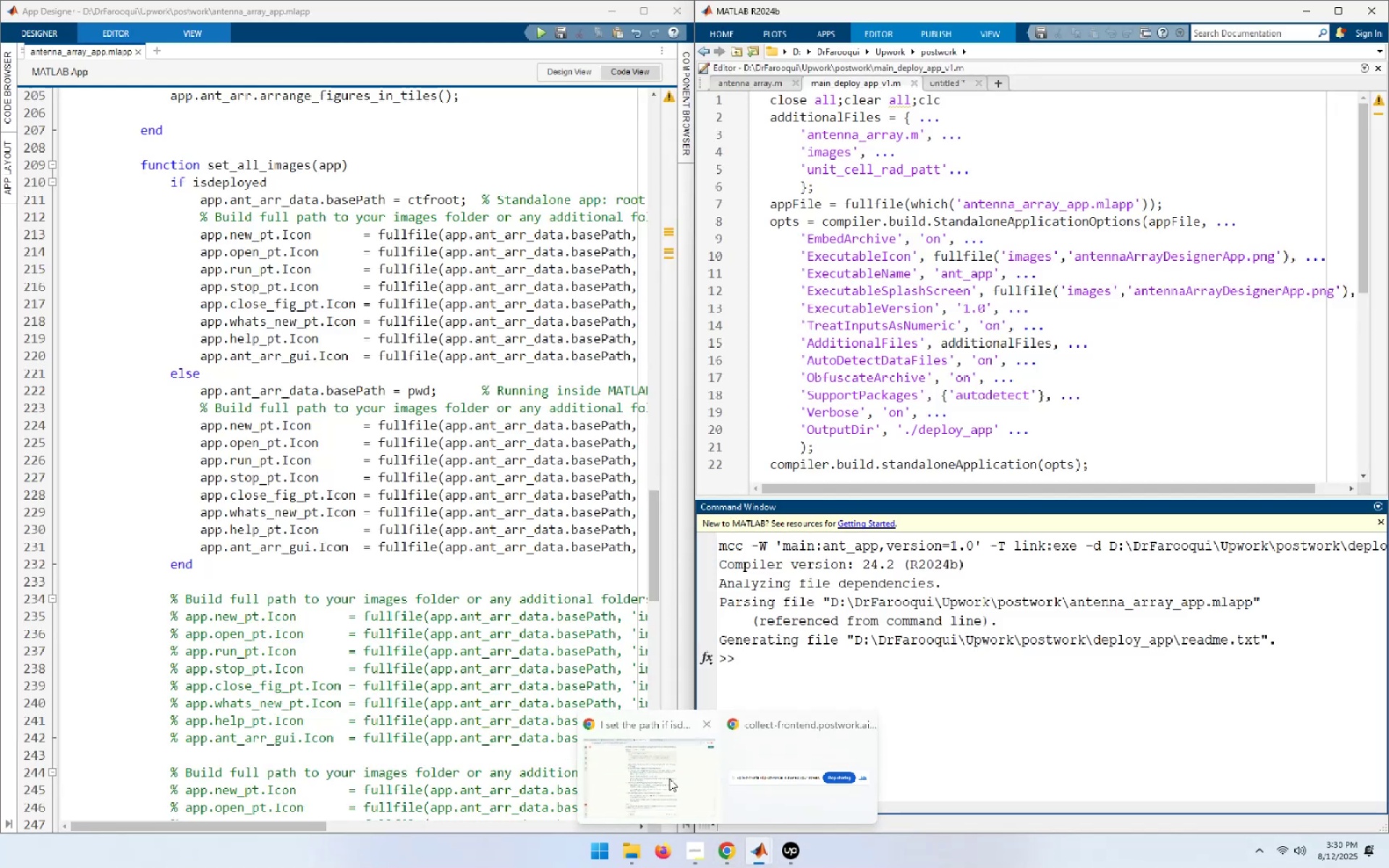 